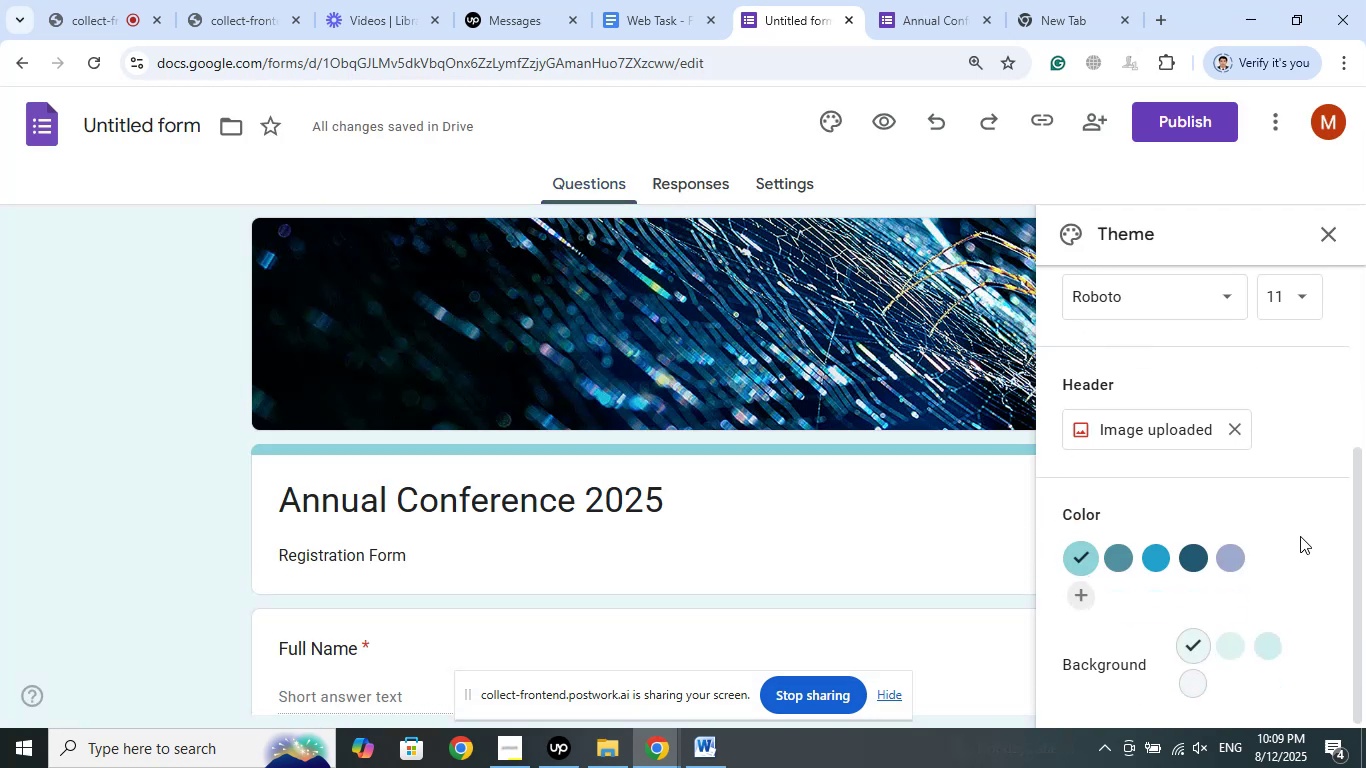 
scroll: coordinate [1302, 528], scroll_direction: up, amount: 3.0
 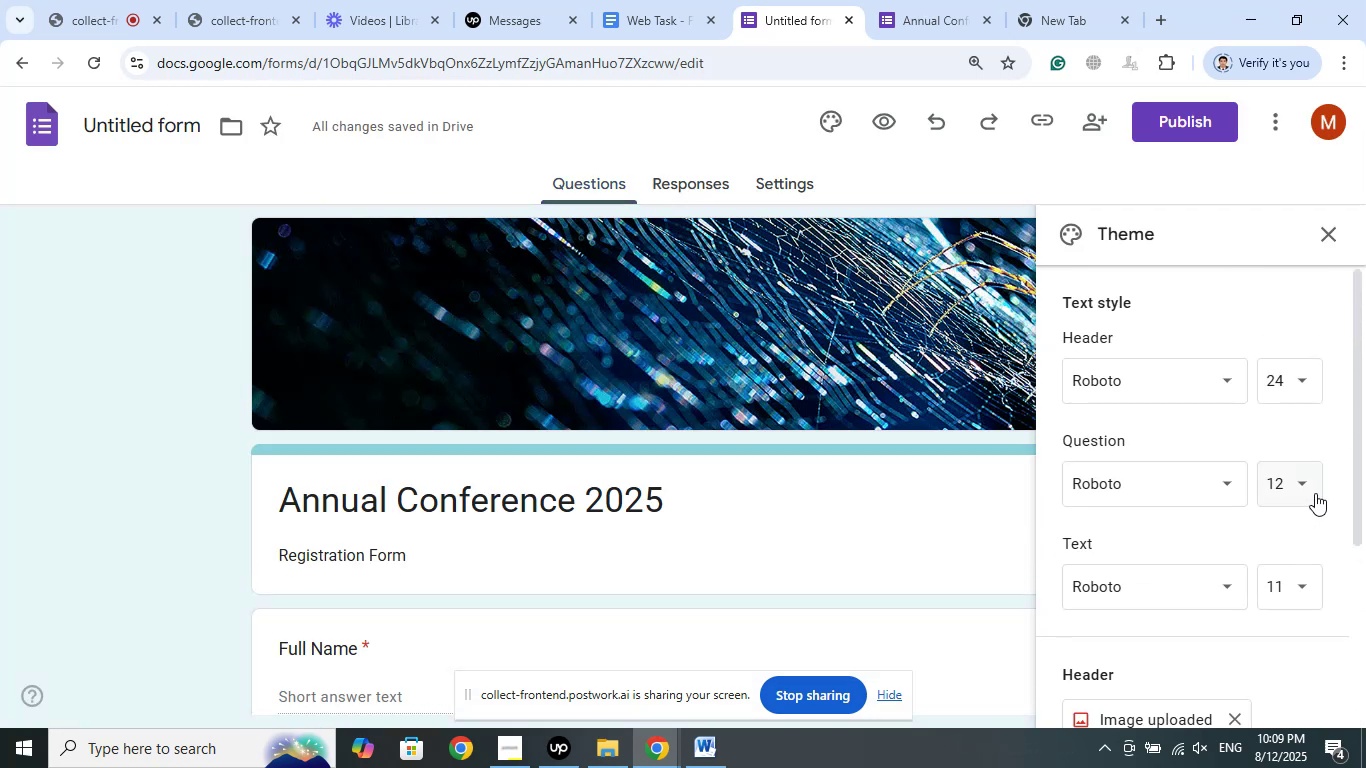 
scroll: coordinate [1251, 543], scroll_direction: down, amount: 7.0
 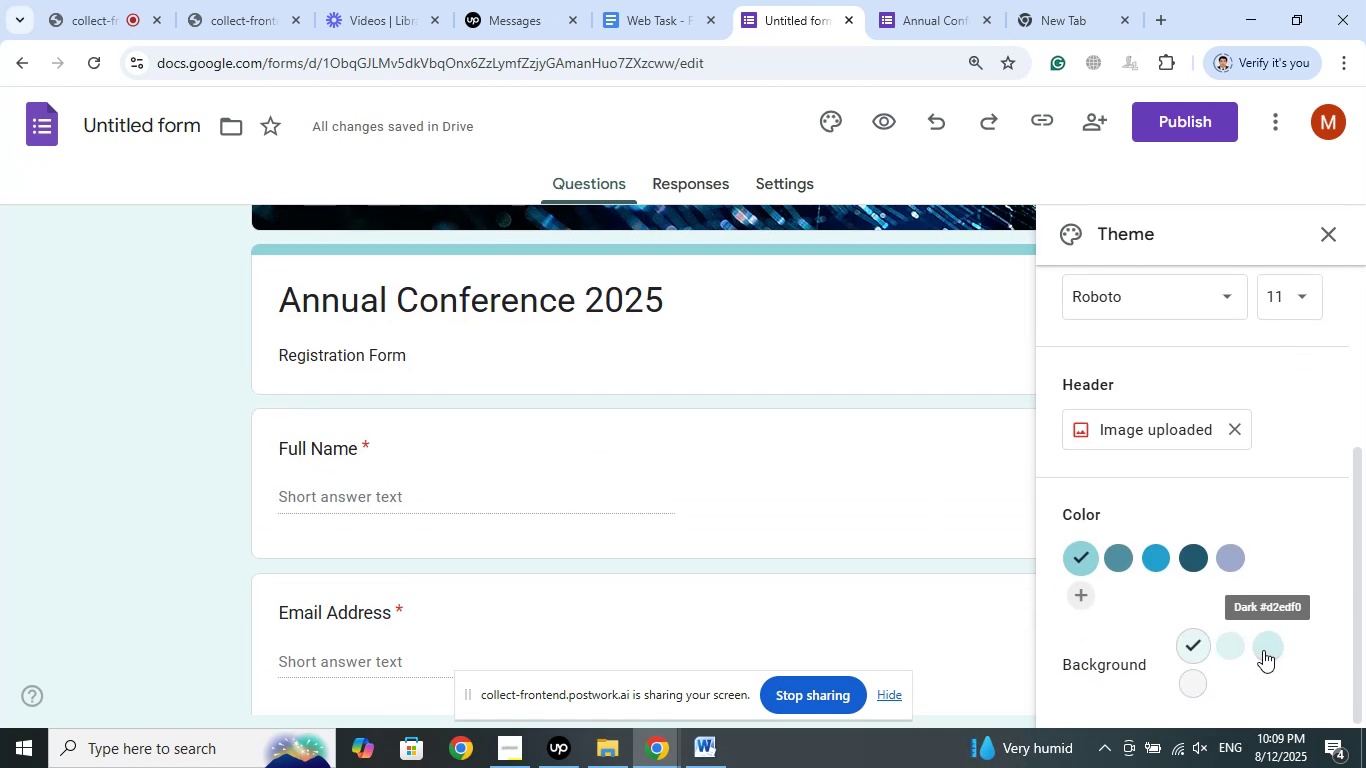 
left_click([1263, 649])
 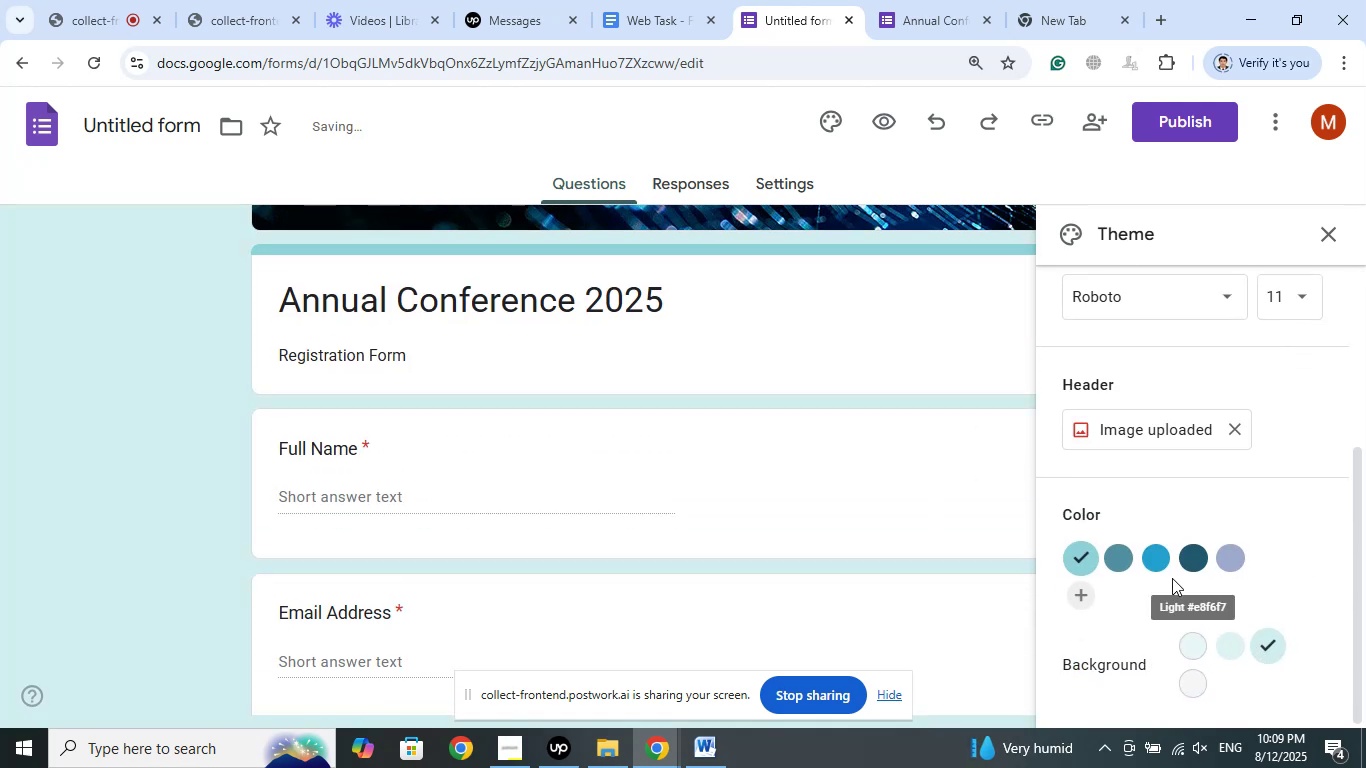 
left_click([1155, 556])
 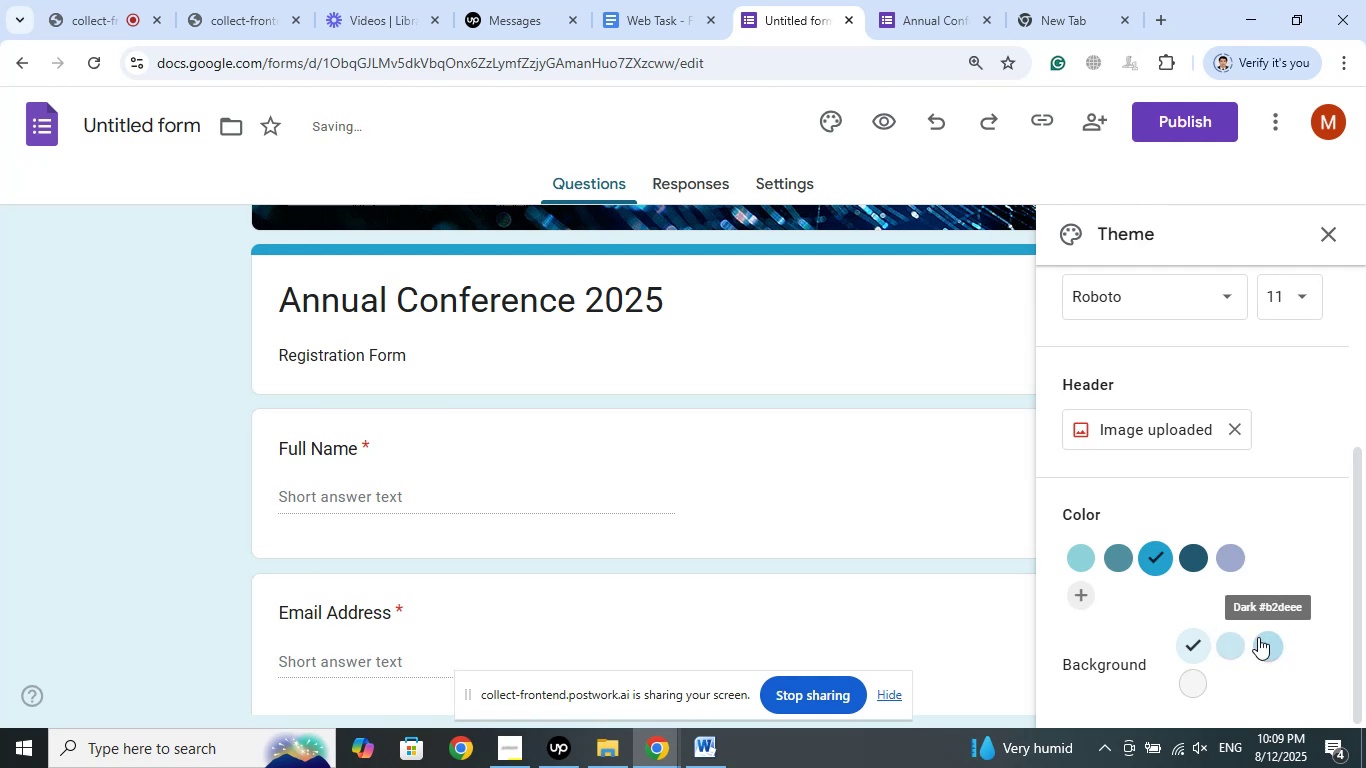 
left_click([1269, 644])
 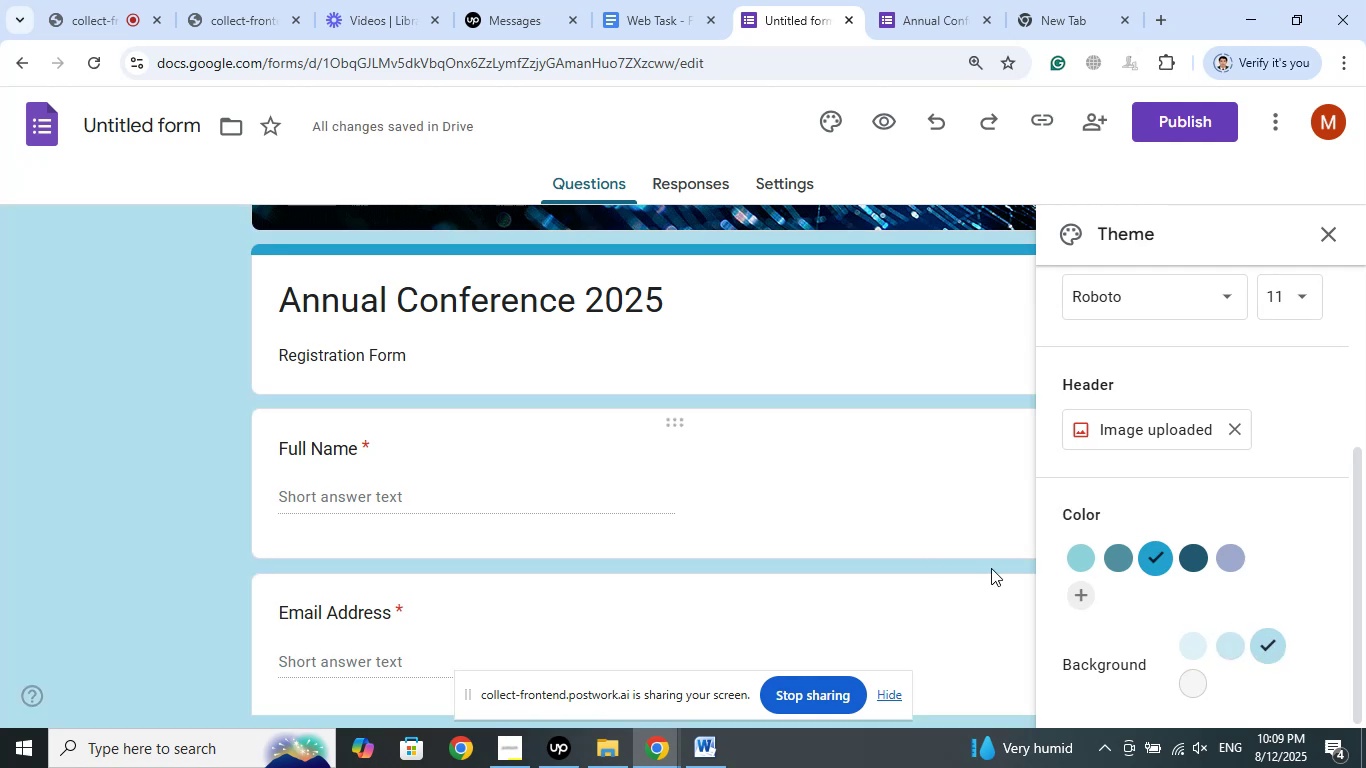 
wait(5.49)
 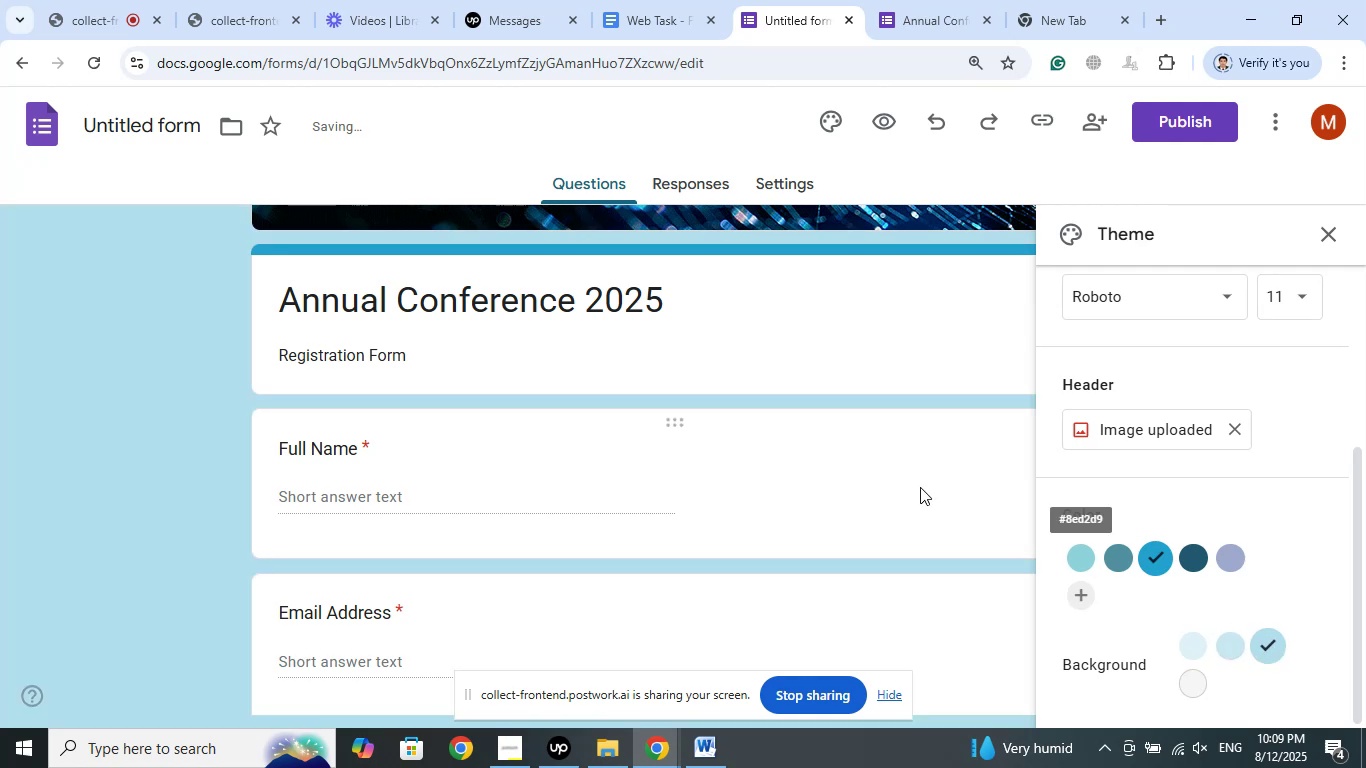 
left_click([1082, 560])
 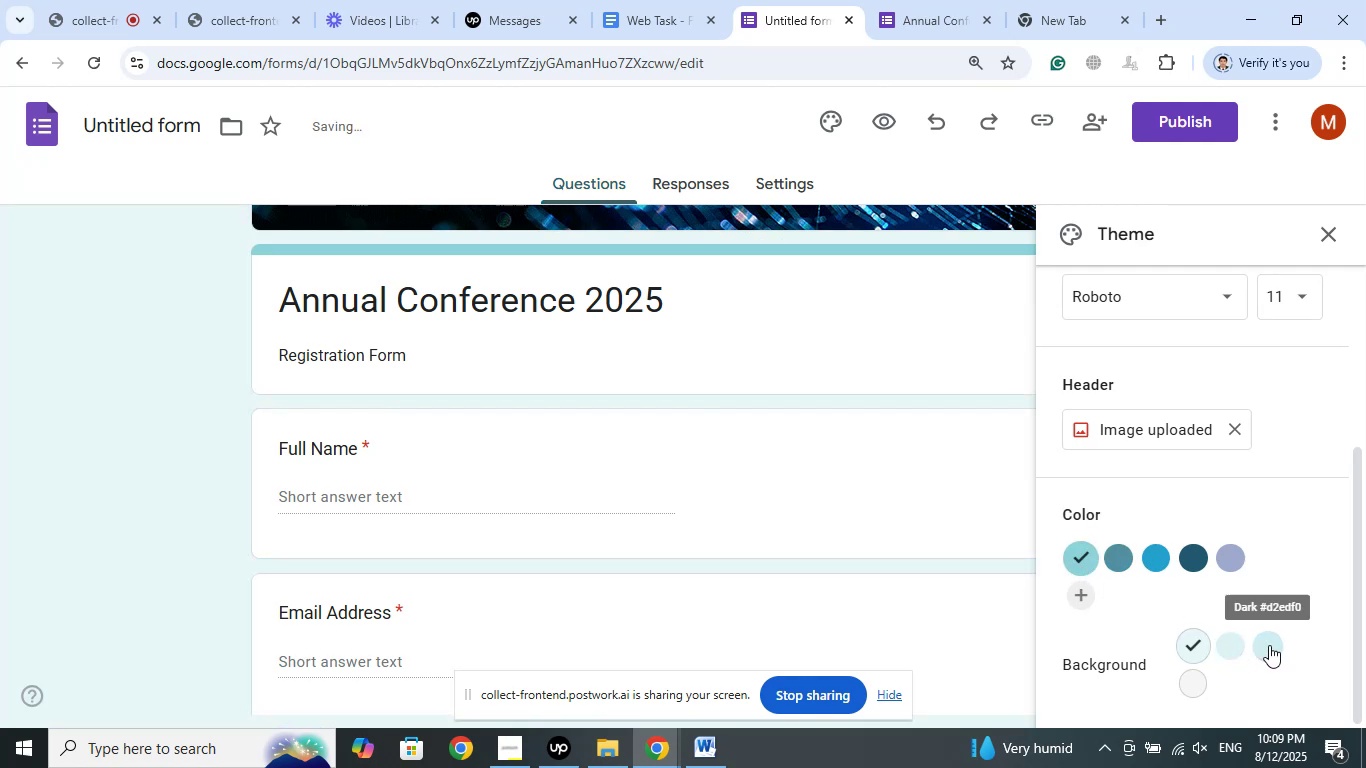 
left_click([1269, 645])
 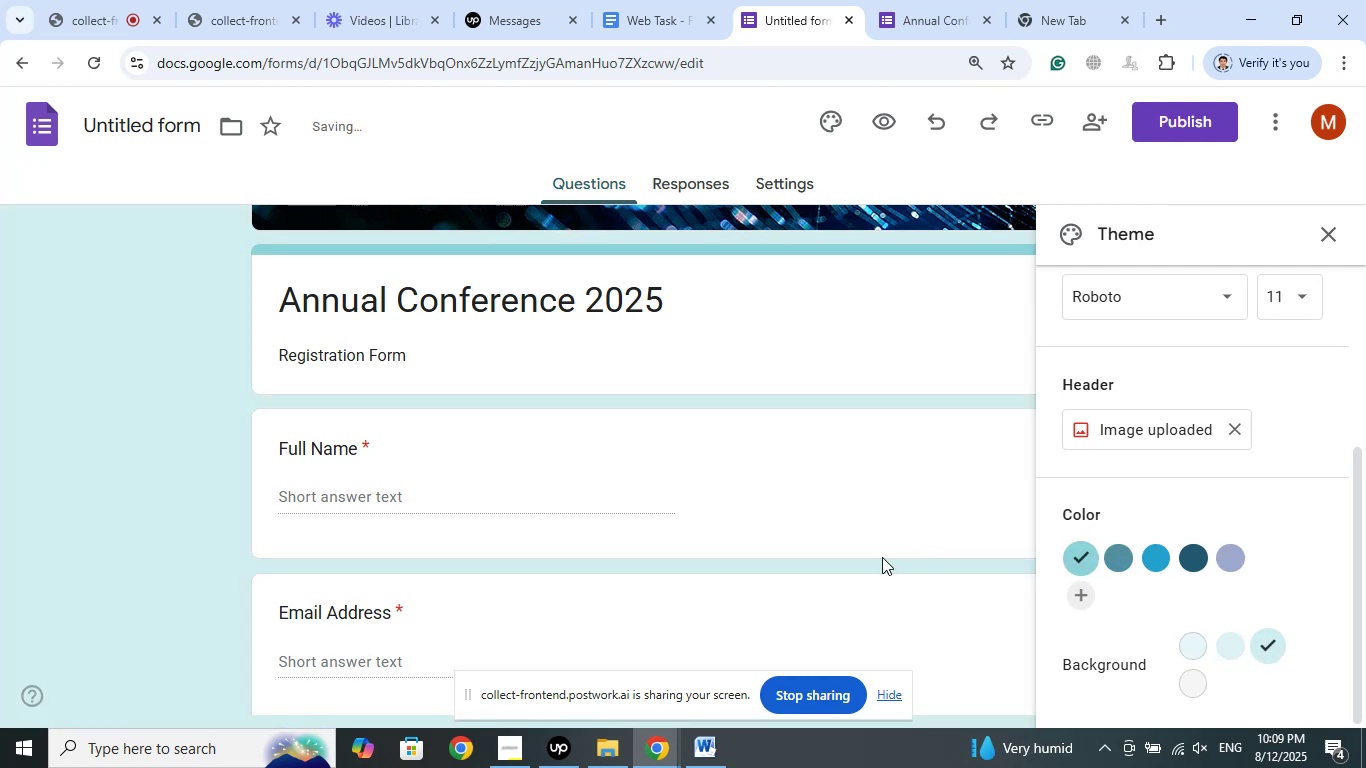 
scroll: coordinate [776, 453], scroll_direction: up, amount: 8.0
 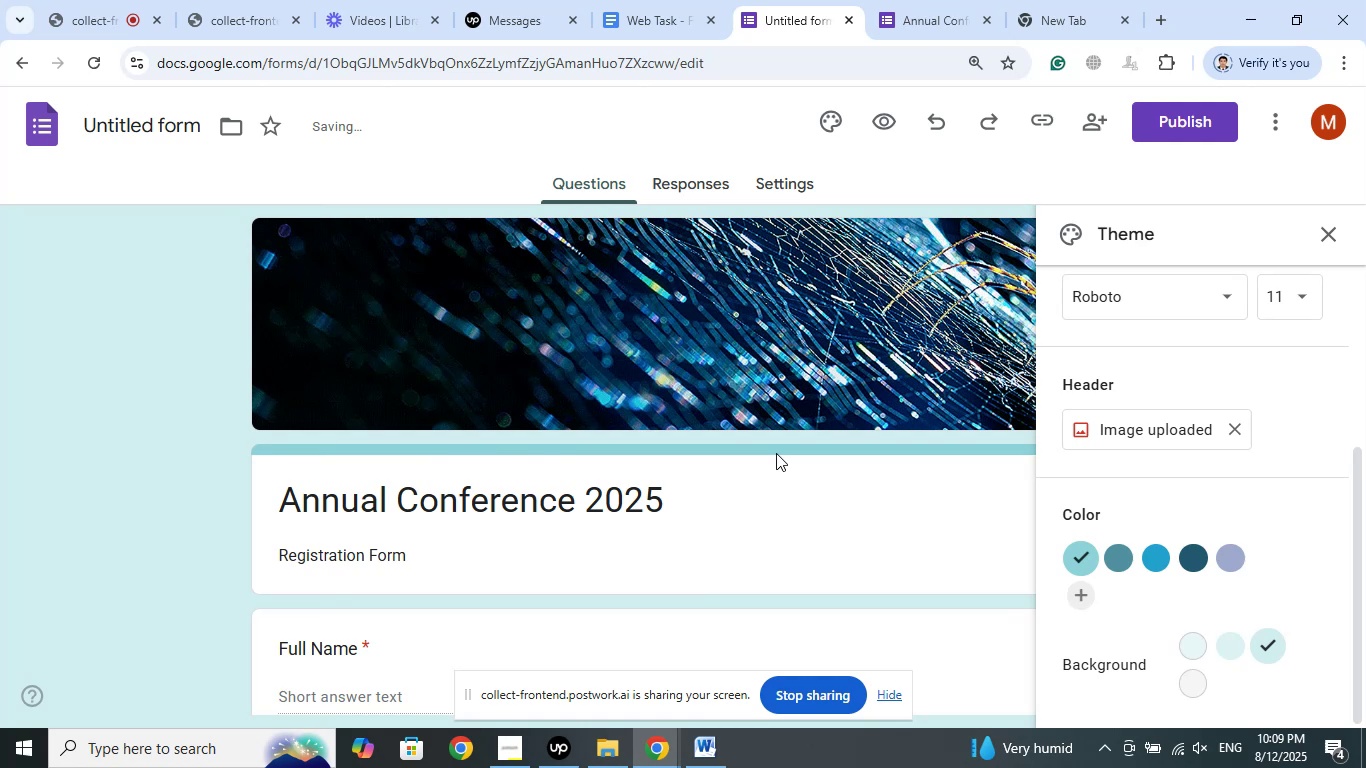 
scroll: coordinate [779, 459], scroll_direction: down, amount: 19.0
 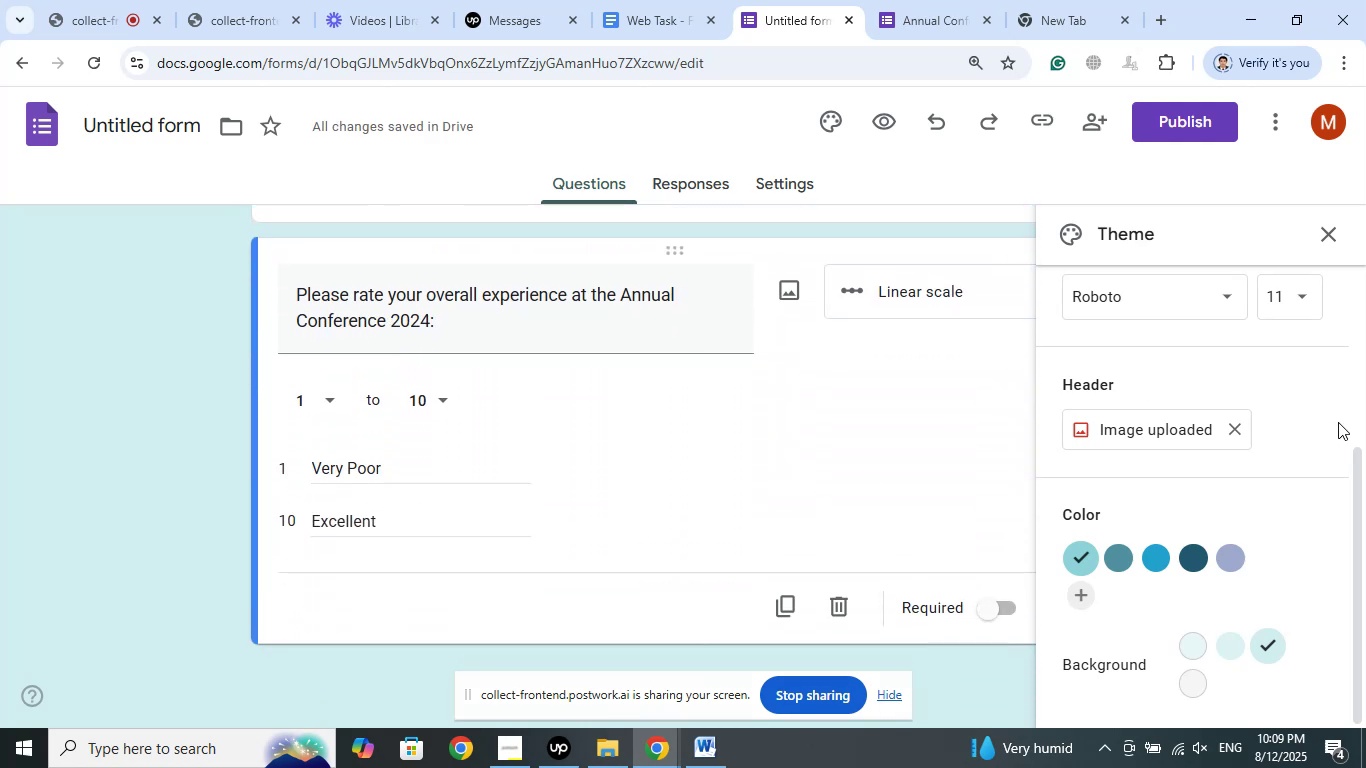 
wait(10.5)
 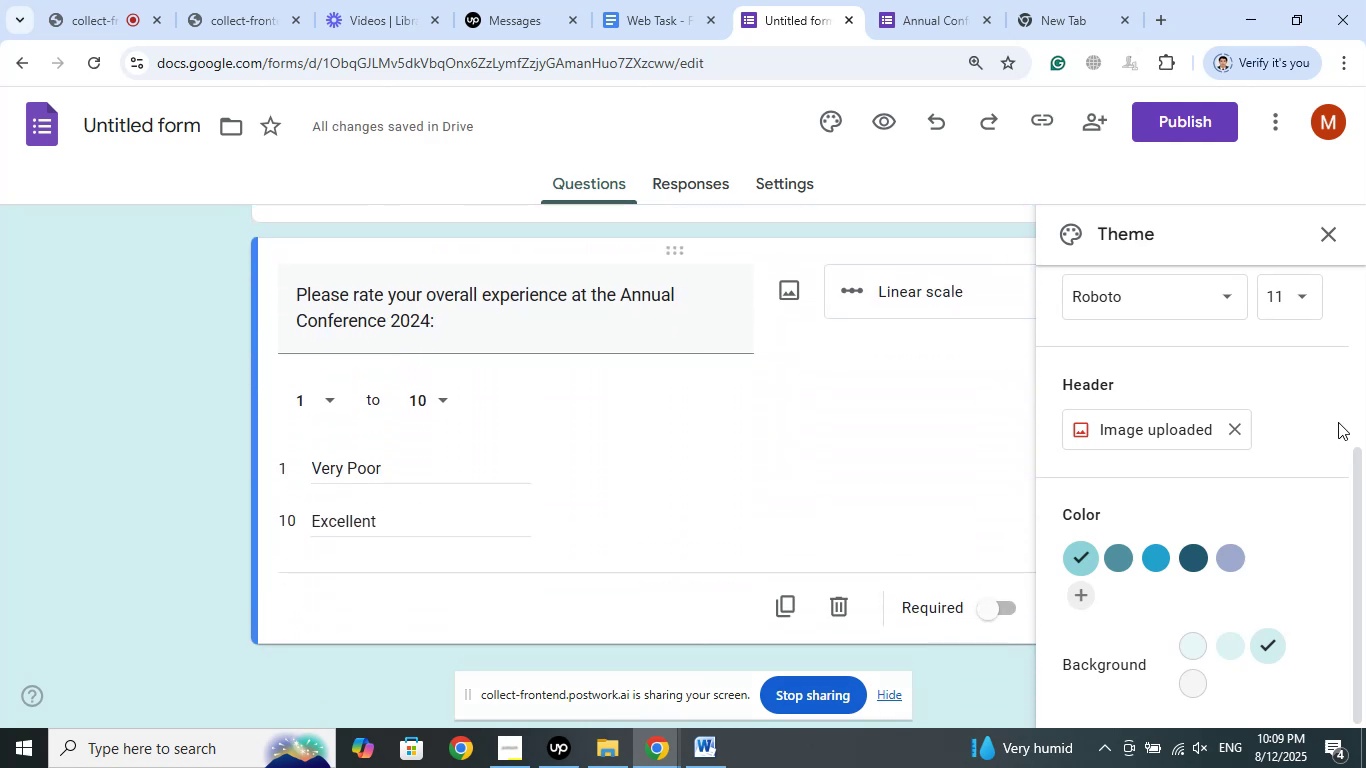 
left_click([1334, 236])
 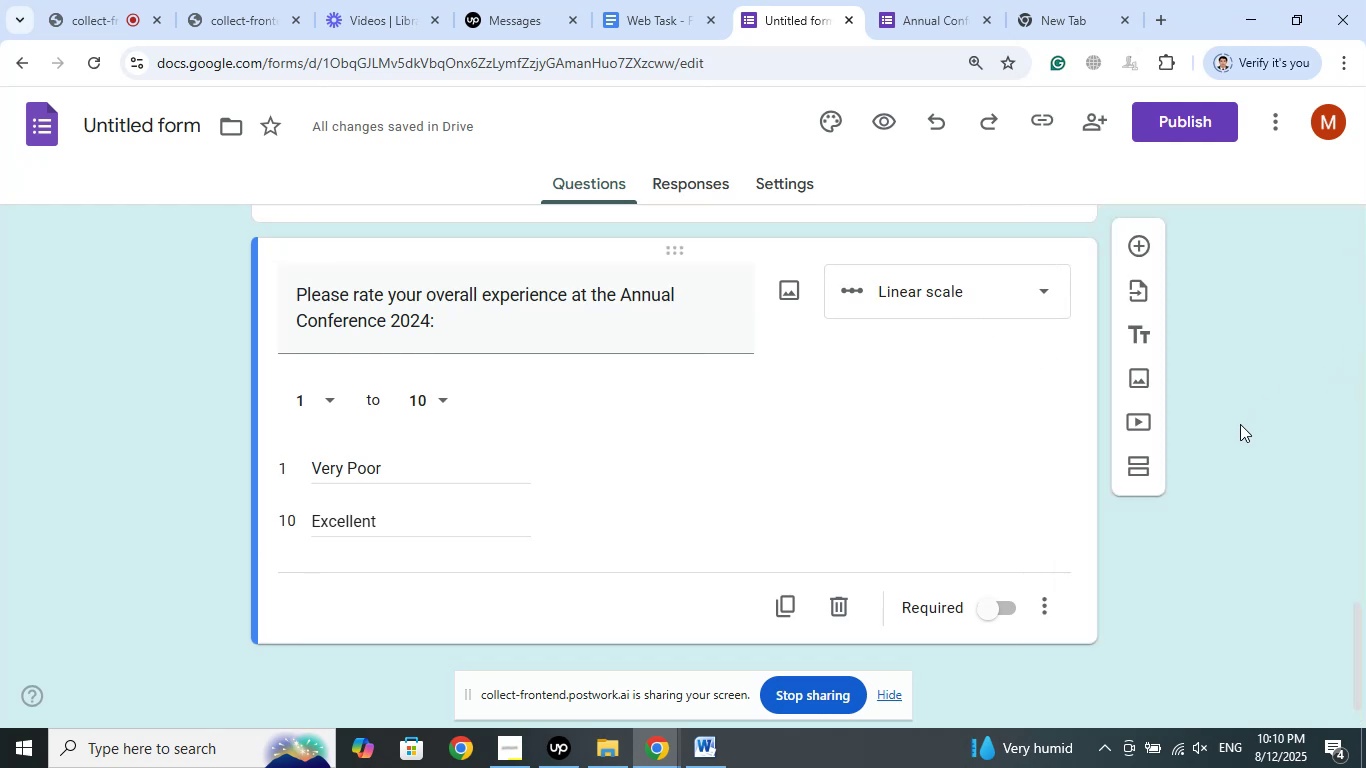 
scroll: coordinate [1229, 467], scroll_direction: up, amount: 20.0
 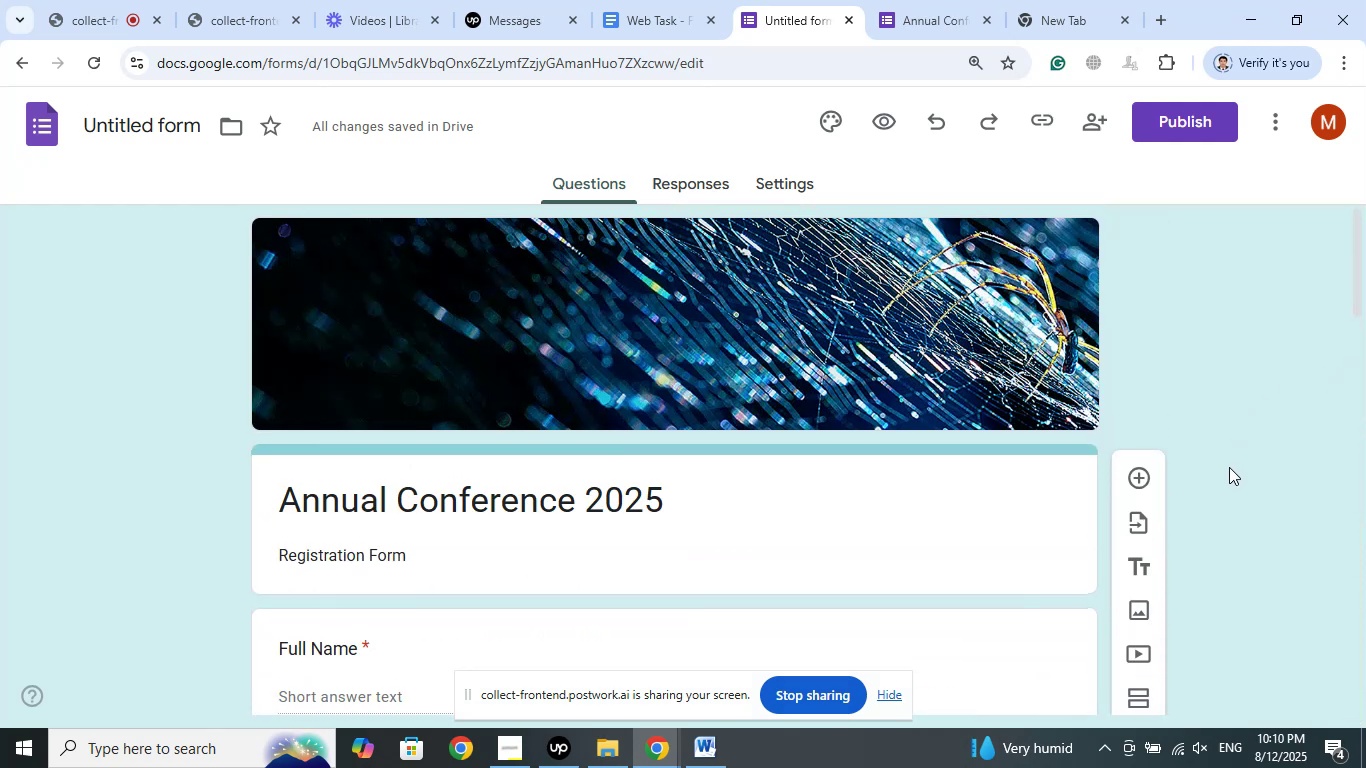 
scroll: coordinate [1229, 467], scroll_direction: down, amount: 6.0
 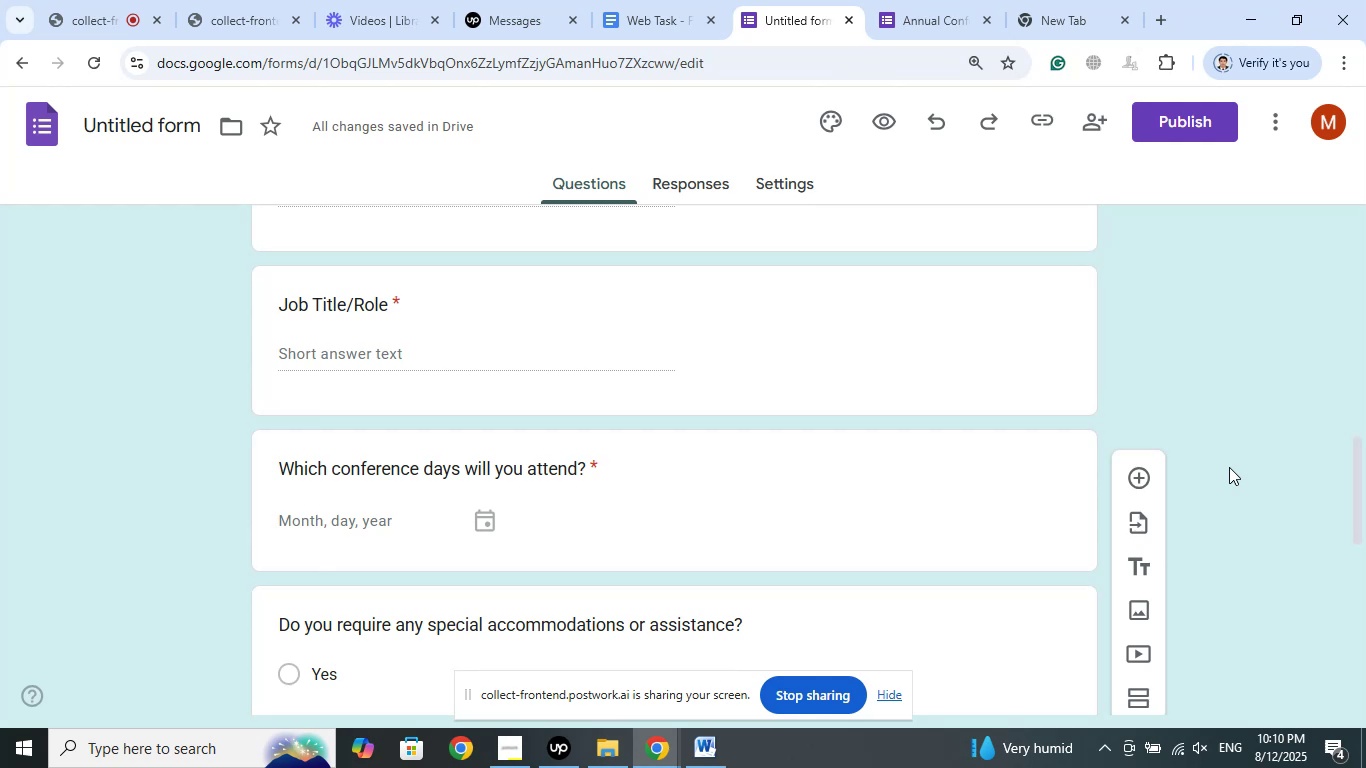 
scroll: coordinate [1229, 467], scroll_direction: up, amount: 14.0
 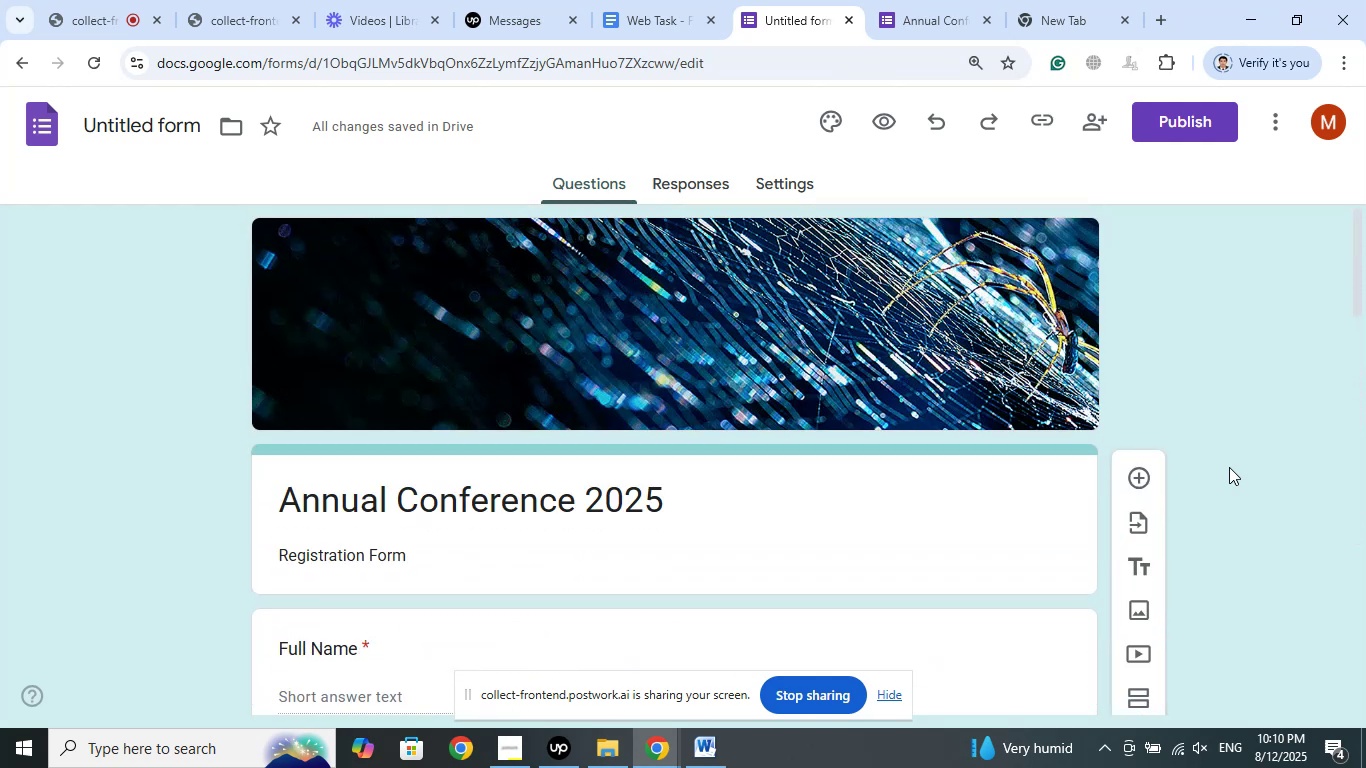 
scroll: coordinate [1229, 467], scroll_direction: down, amount: 14.0
 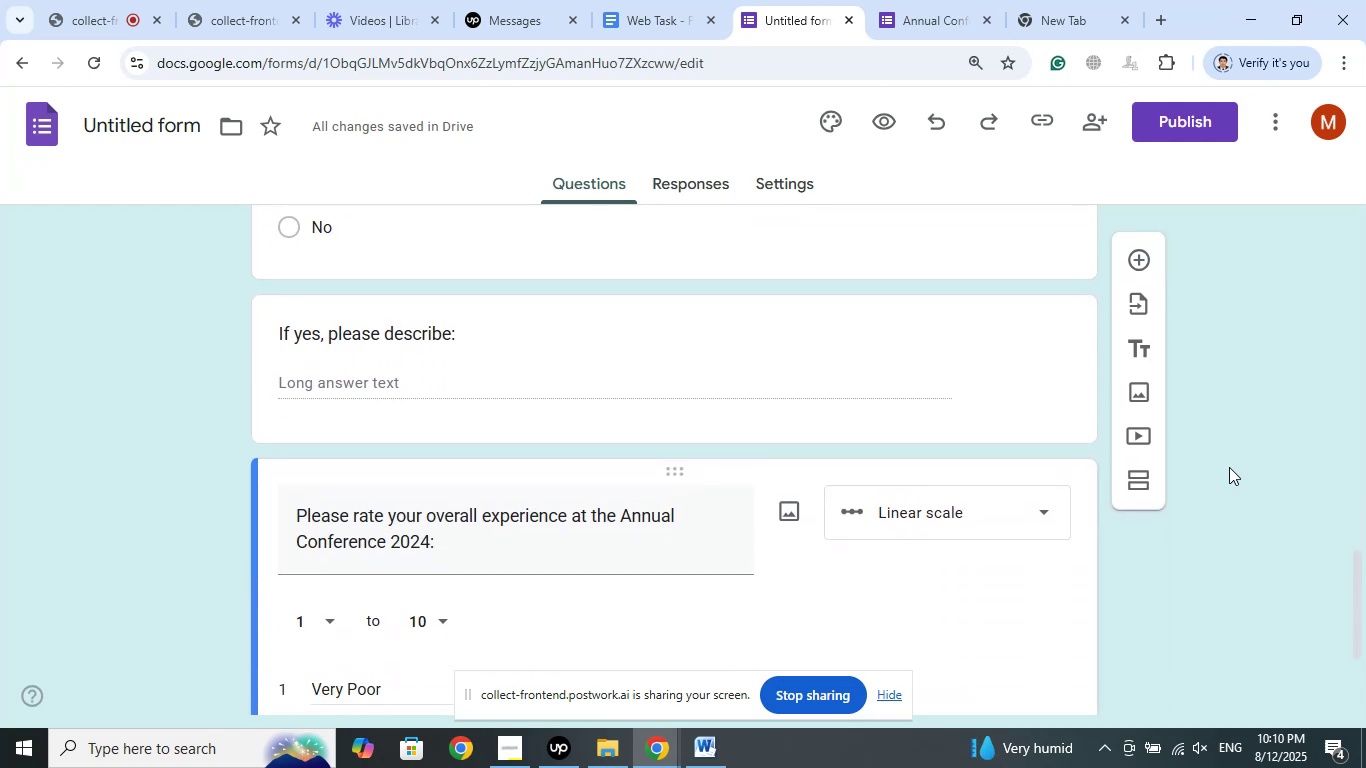 
wait(6.71)
 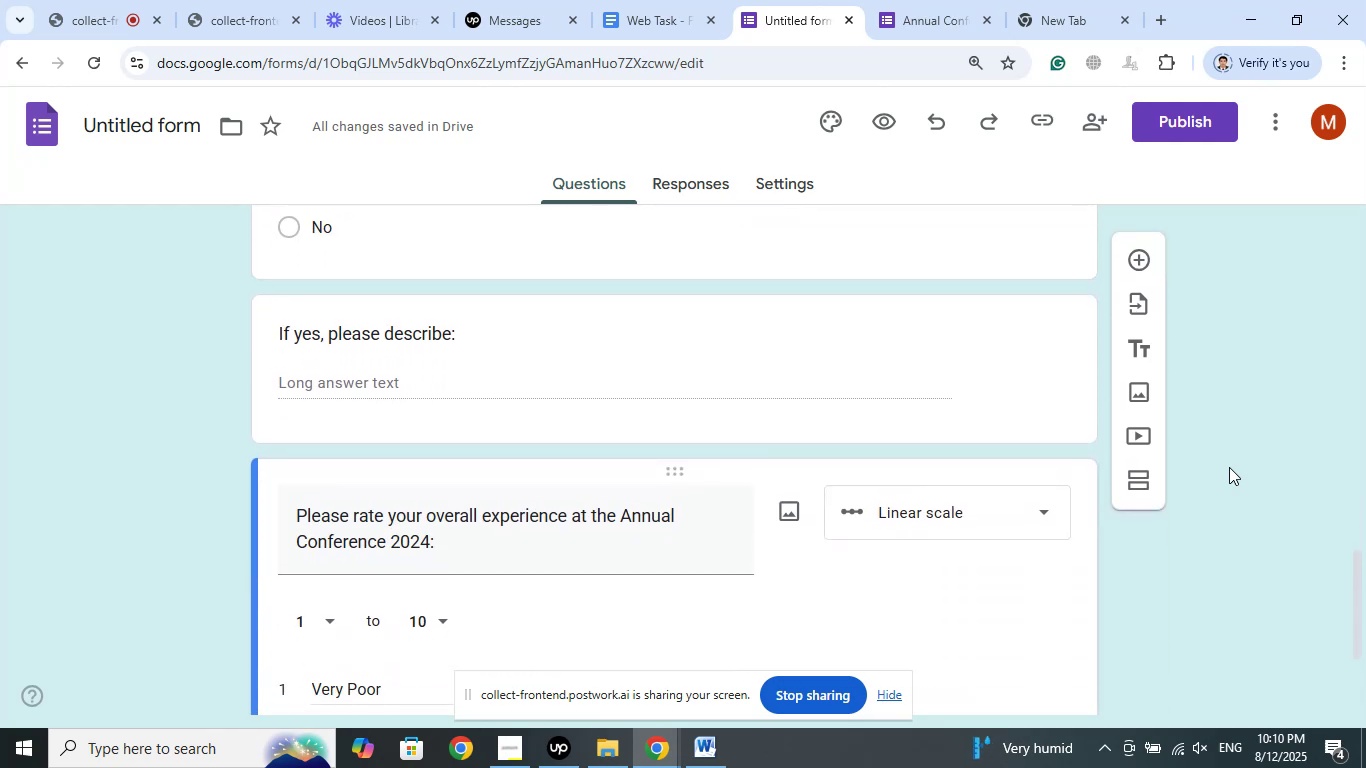 
scroll: coordinate [1229, 467], scroll_direction: down, amount: 3.0
 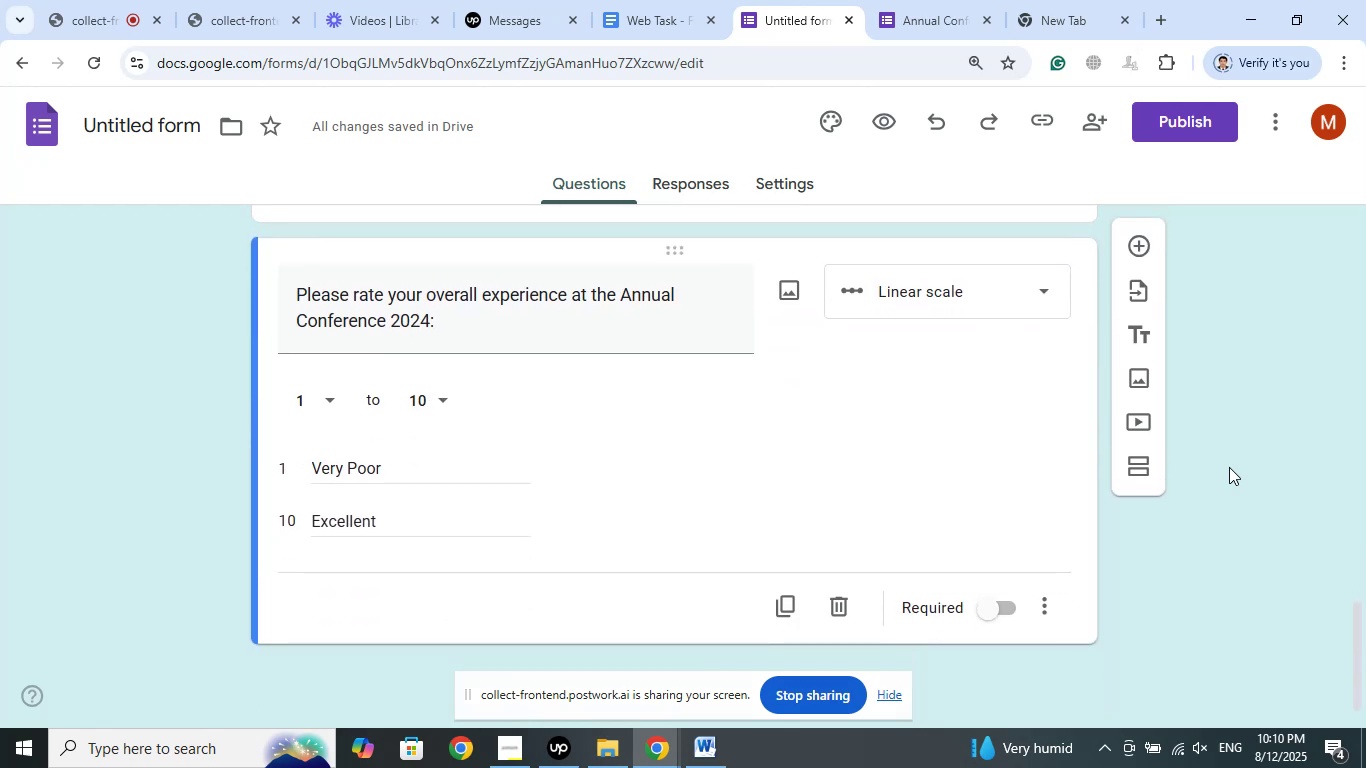 
wait(7.66)
 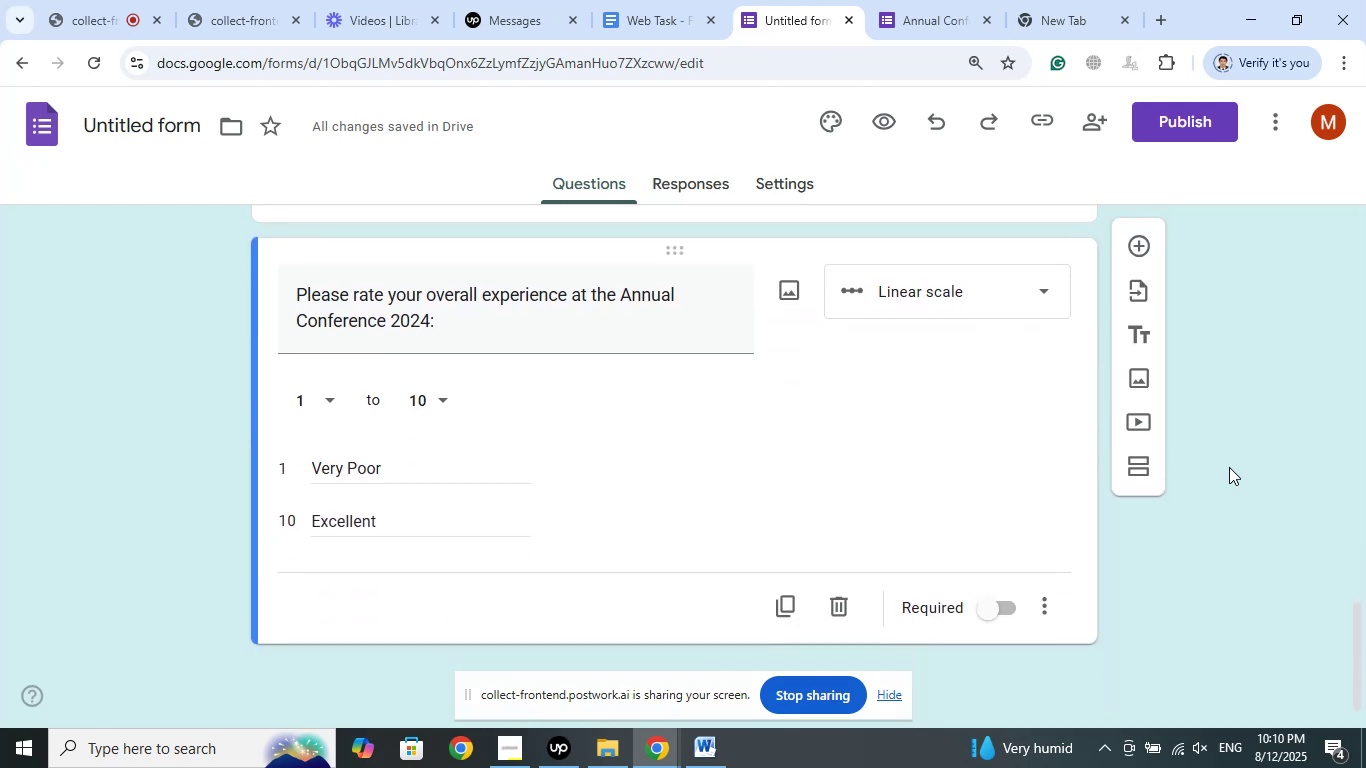 
left_click([341, 400])
 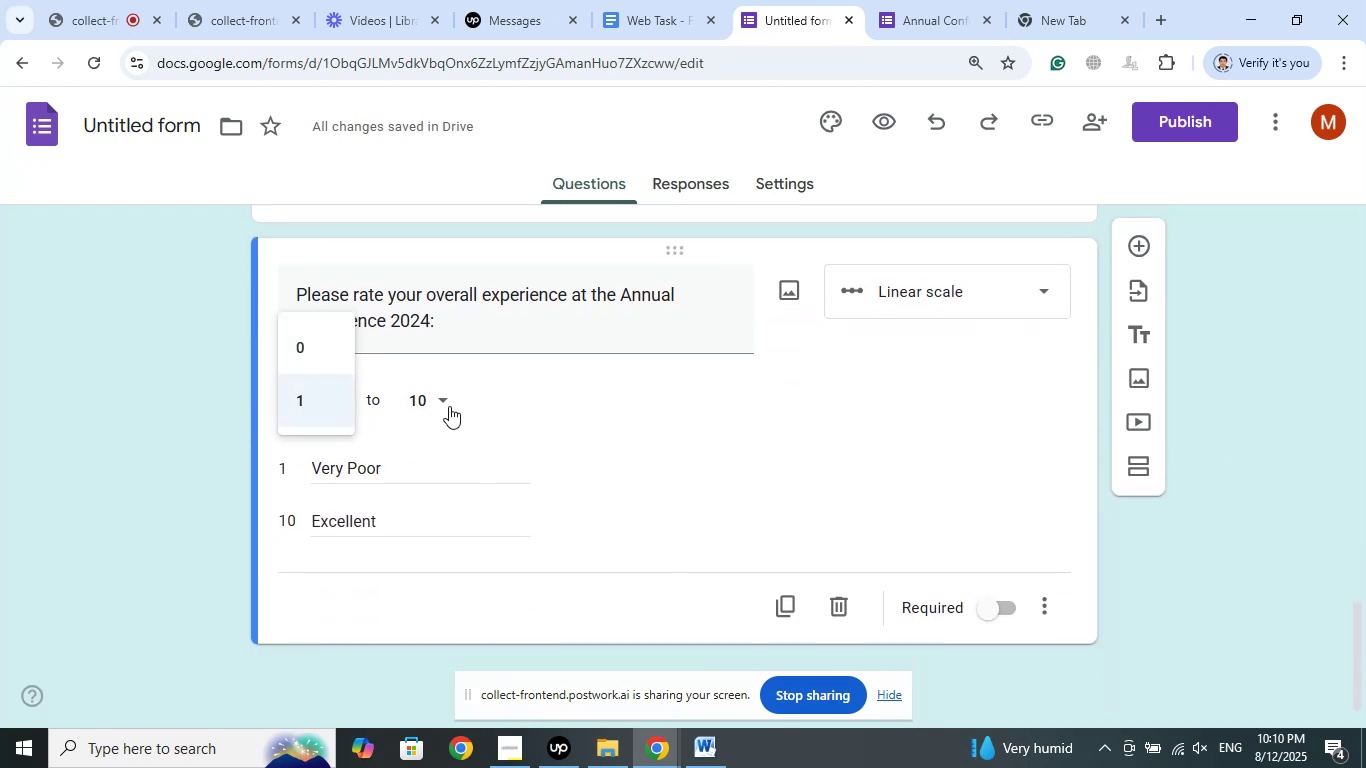 
left_click([148, 394])
 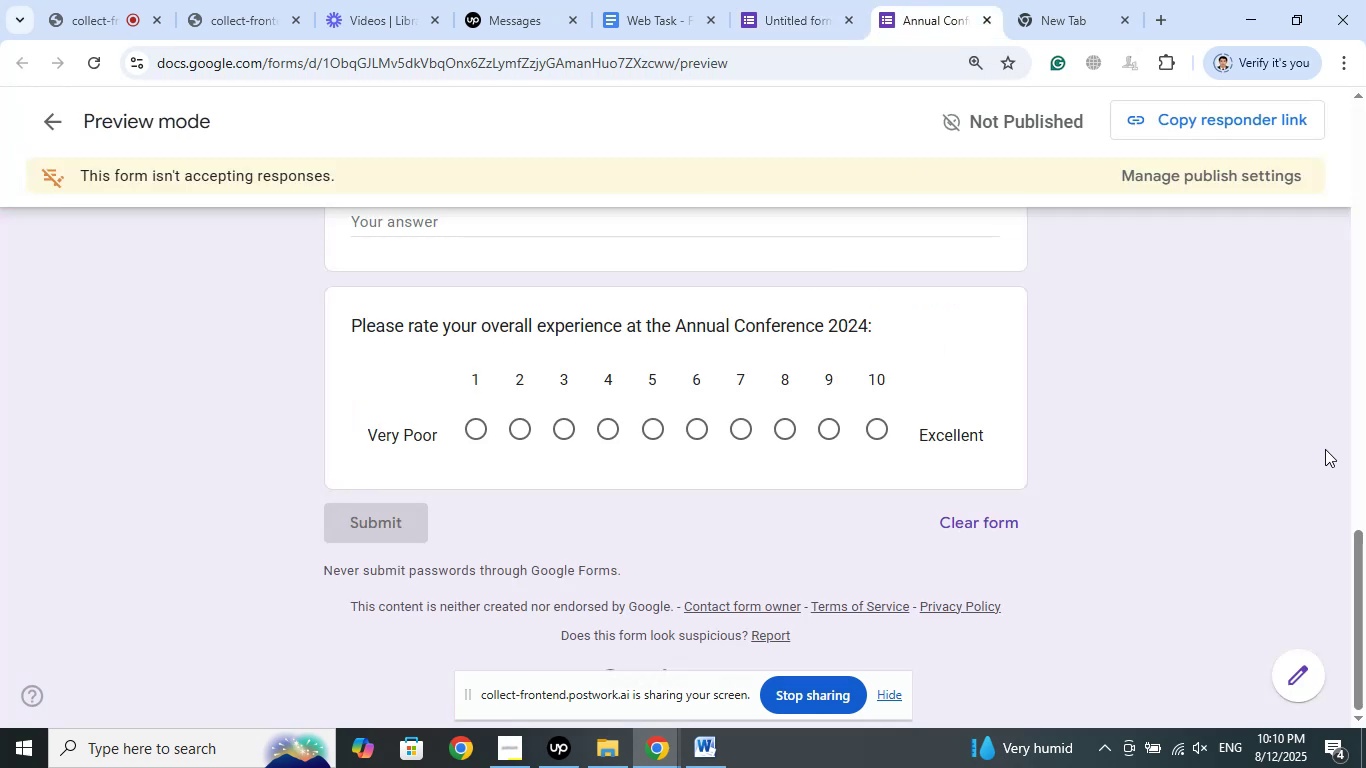 
scroll: coordinate [1229, 451], scroll_direction: up, amount: 21.0
 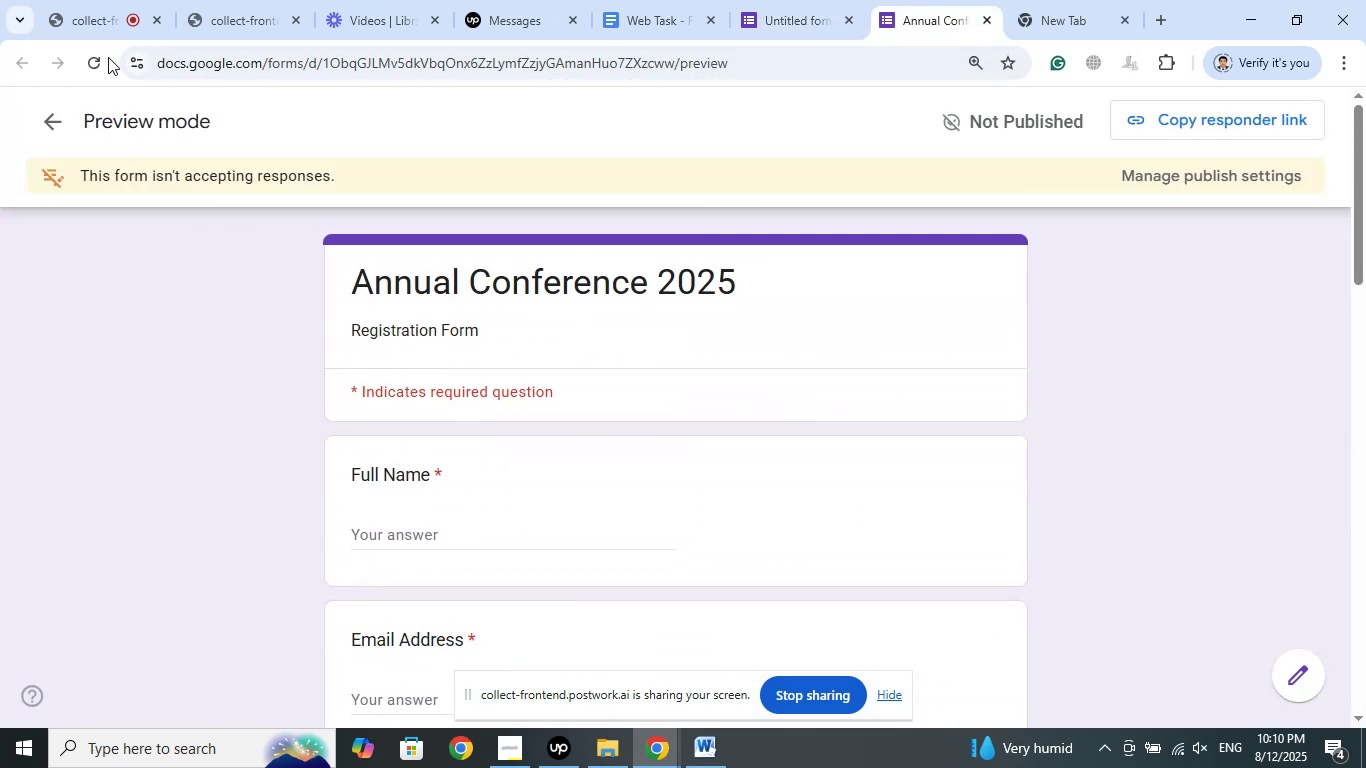 
left_click([89, 69])
 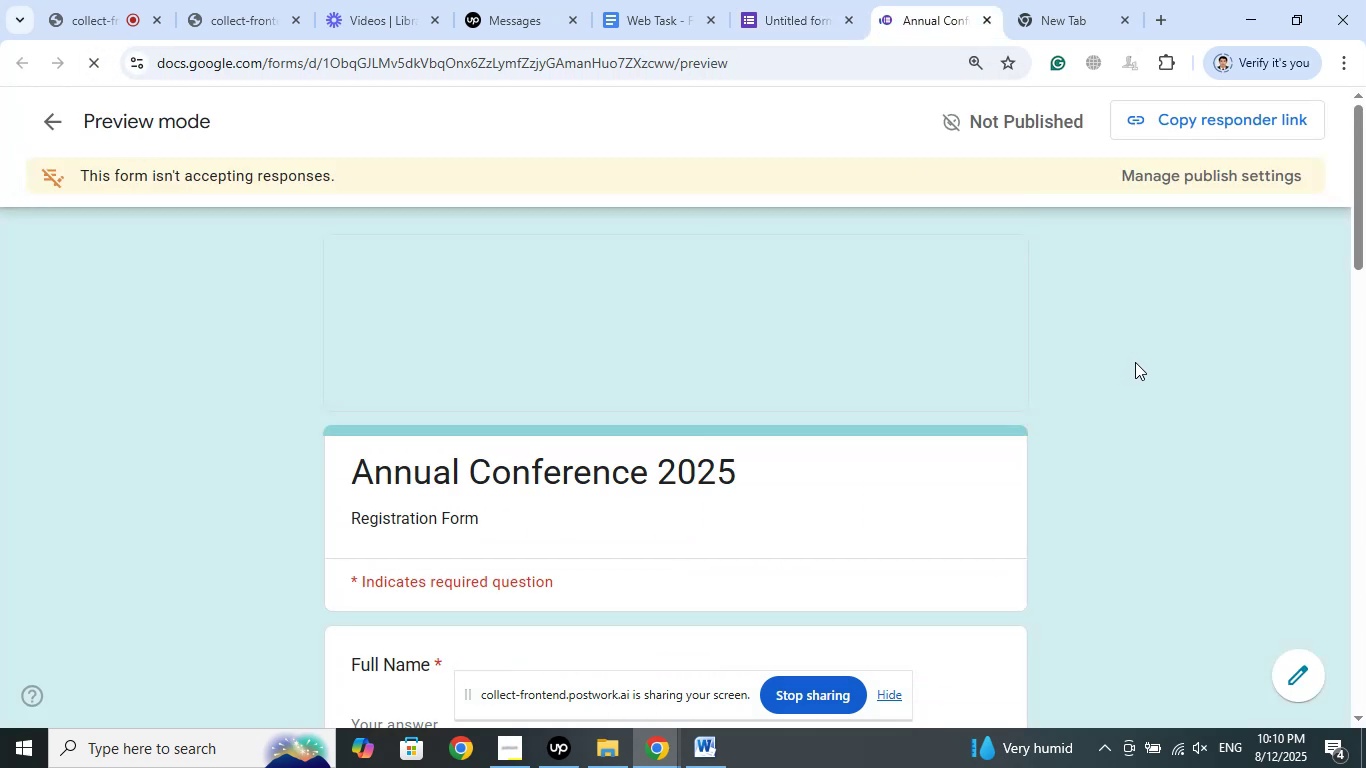 
scroll: coordinate [1166, 392], scroll_direction: down, amount: 3.0
 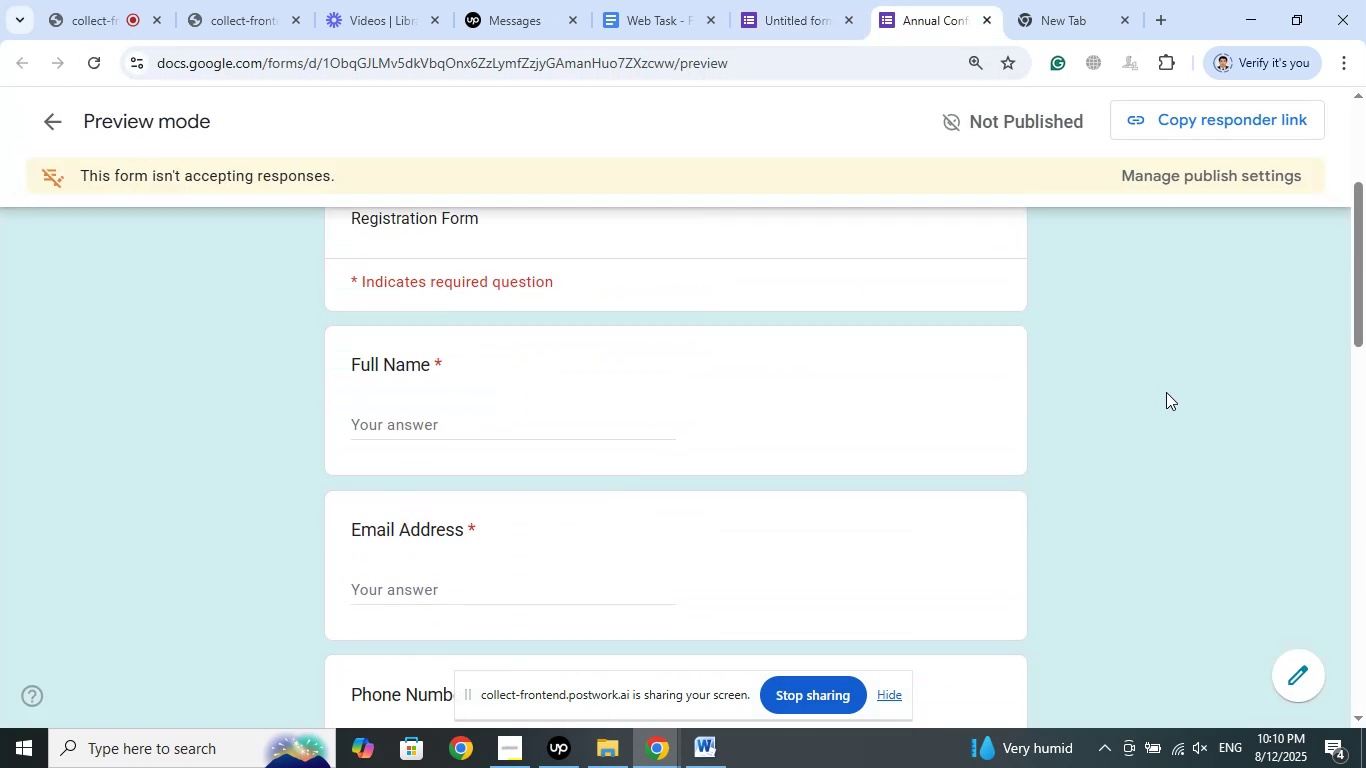 
scroll: coordinate [1166, 392], scroll_direction: up, amount: 7.0
 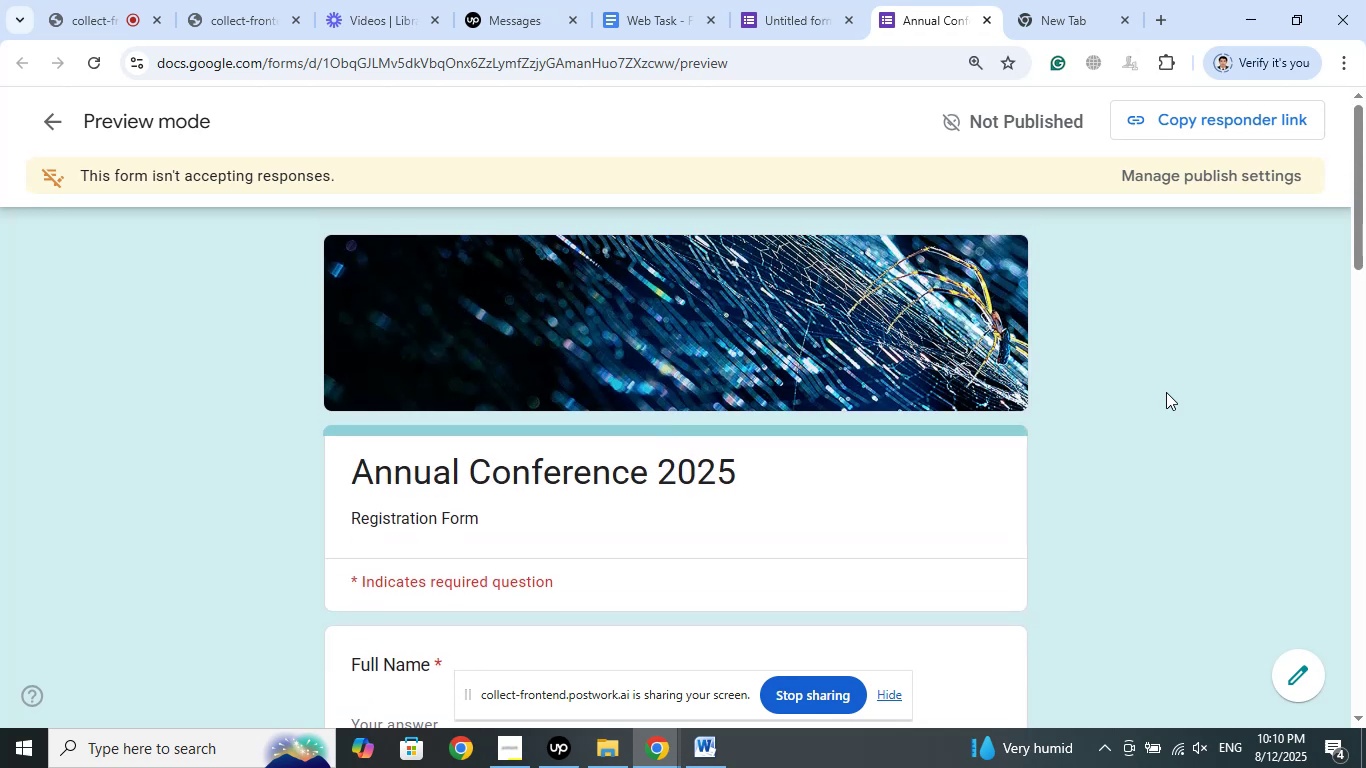 
scroll: coordinate [1166, 392], scroll_direction: down, amount: 3.0
 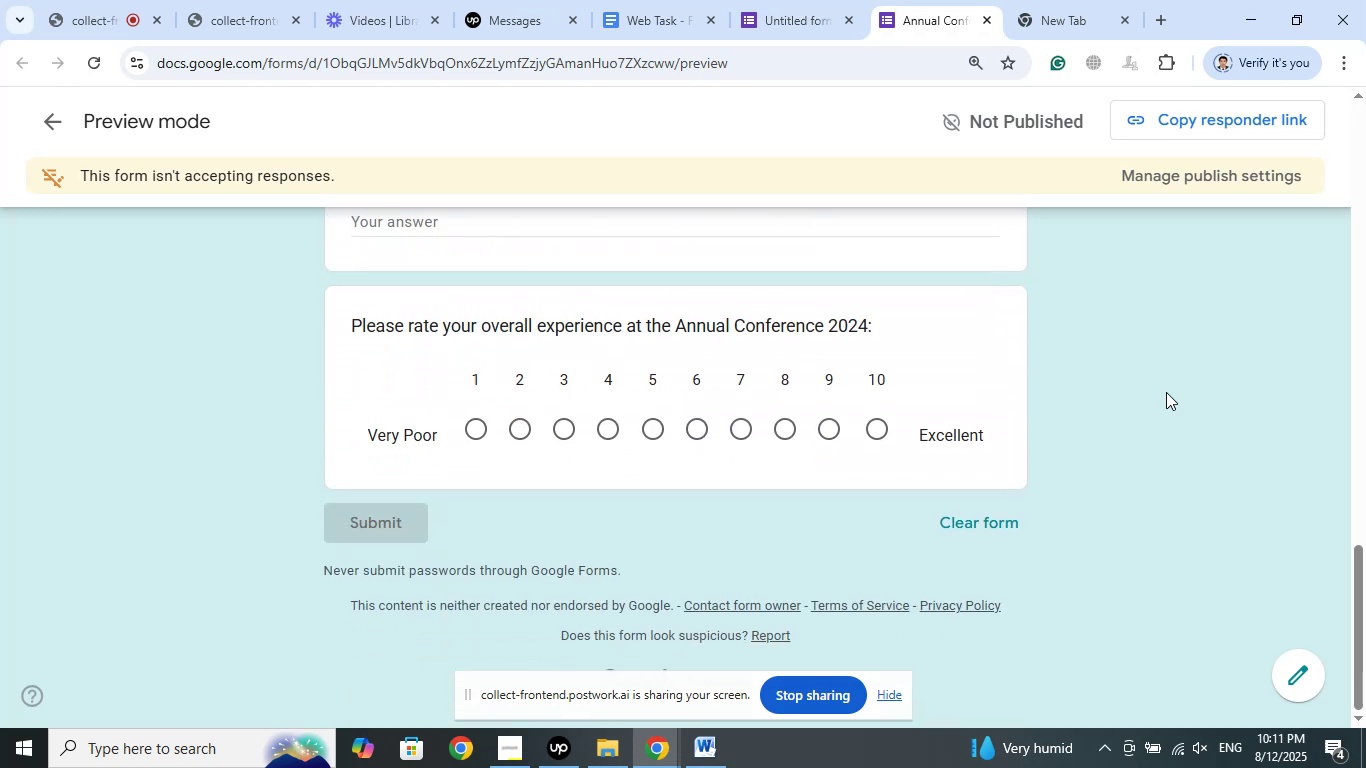 
scroll: coordinate [1166, 392], scroll_direction: up, amount: 12.0
 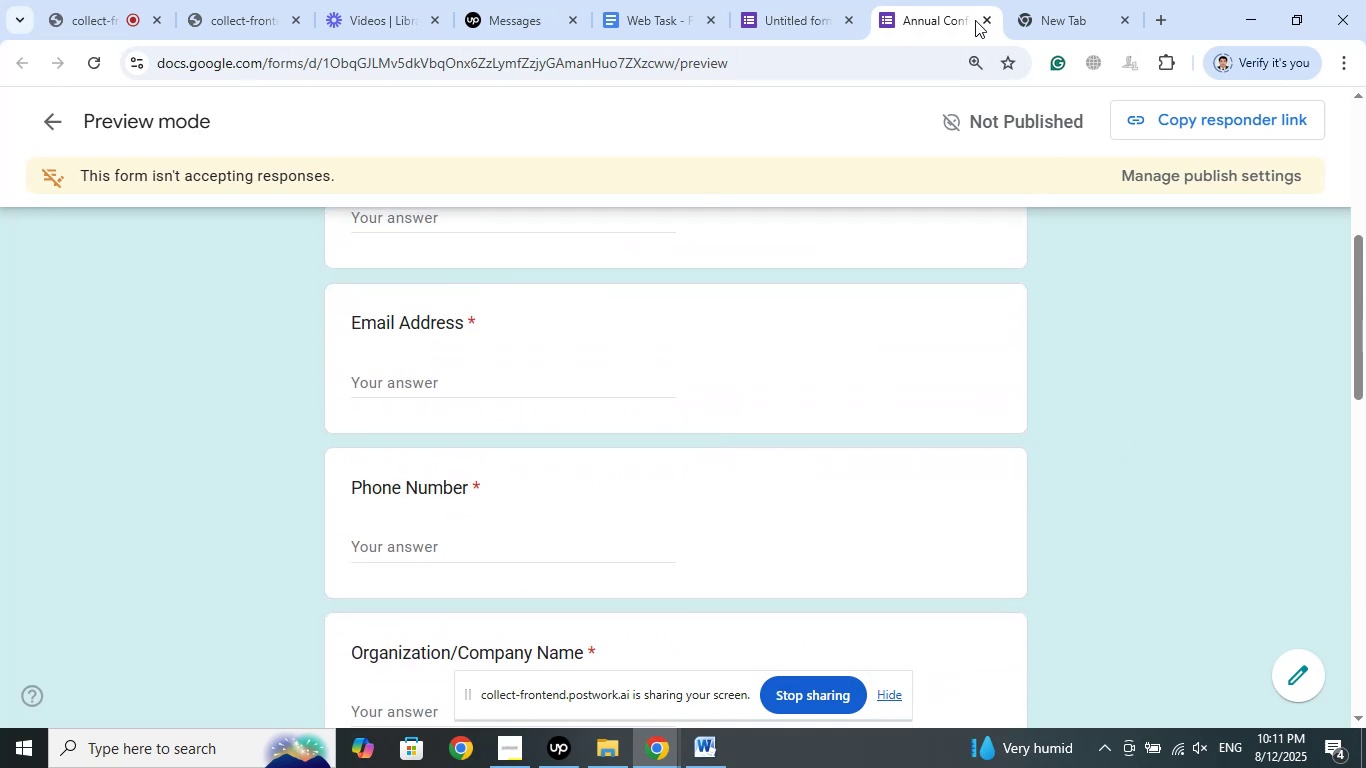 
left_click([987, 16])
 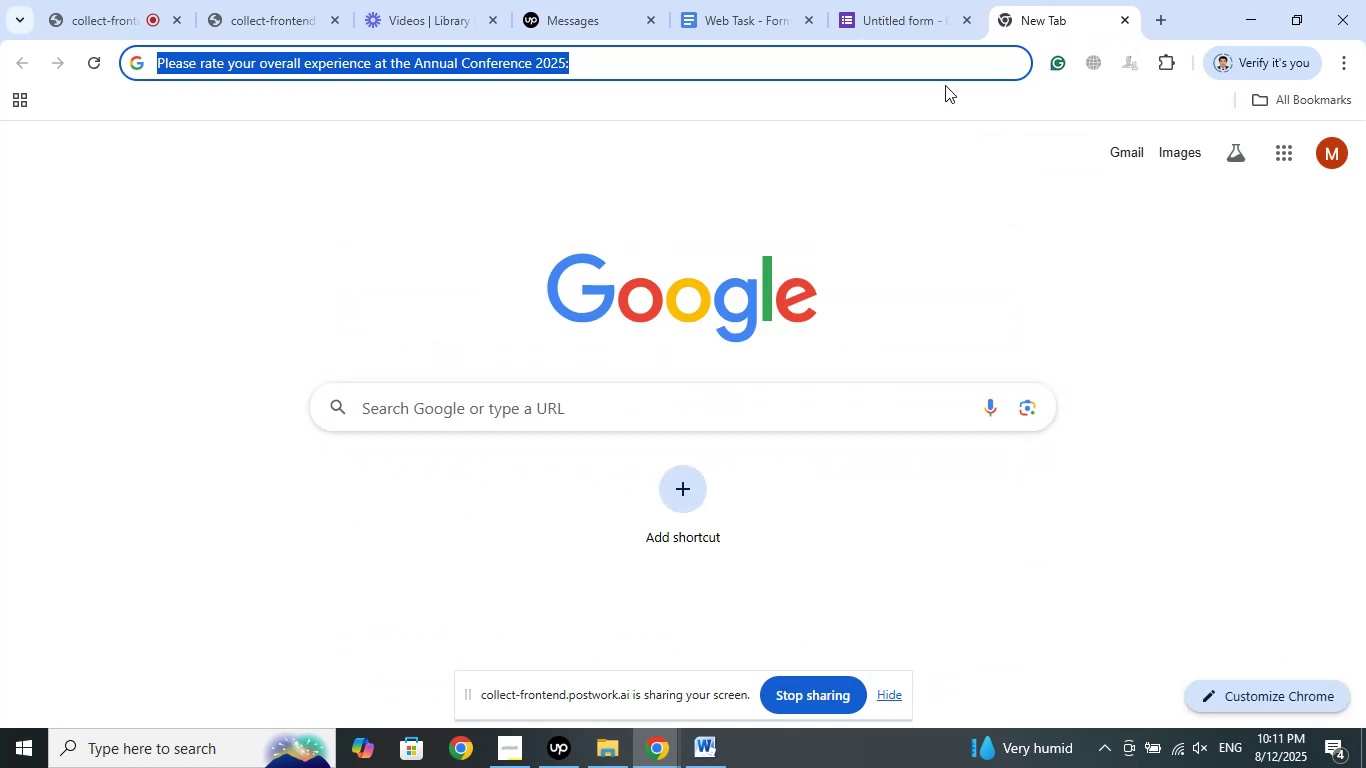 
left_click([926, 0])
 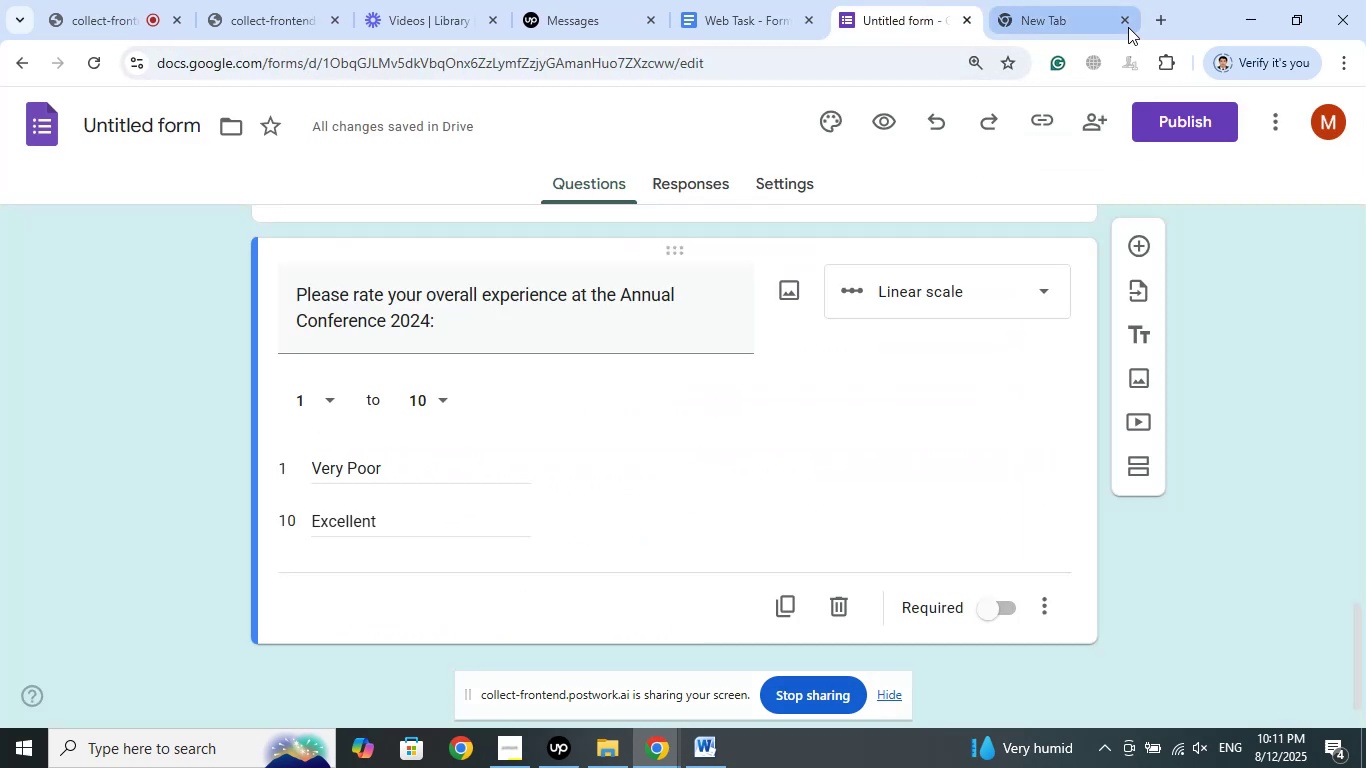 
left_click([1128, 26])
 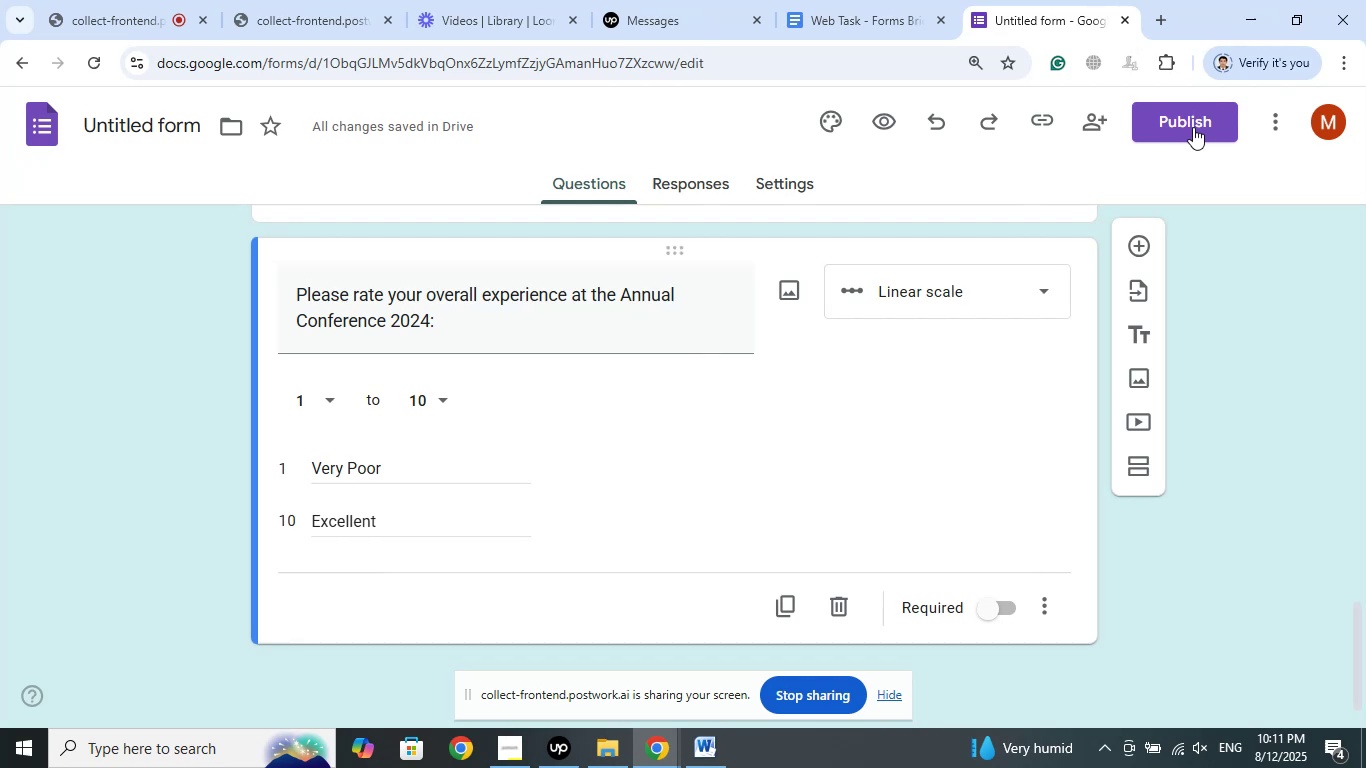 
left_click([1193, 127])
 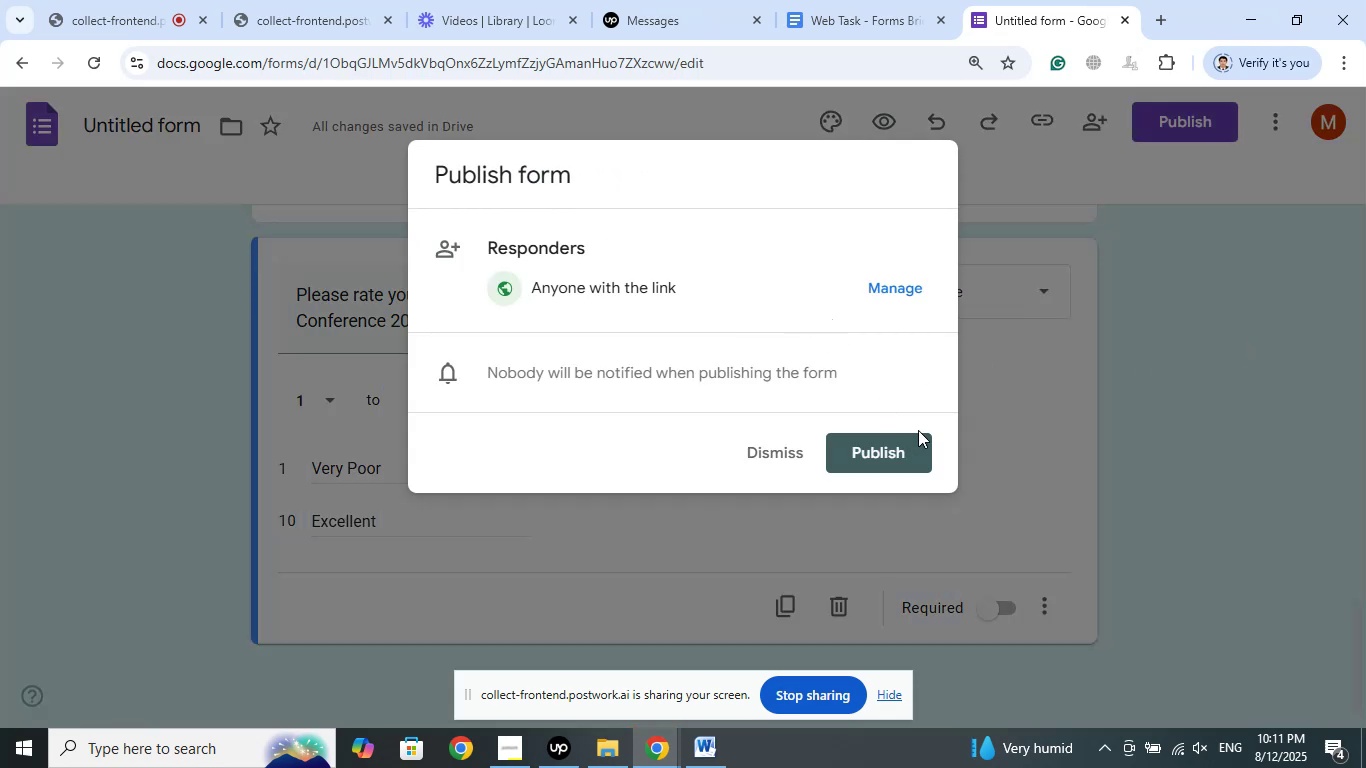 
wait(6.12)
 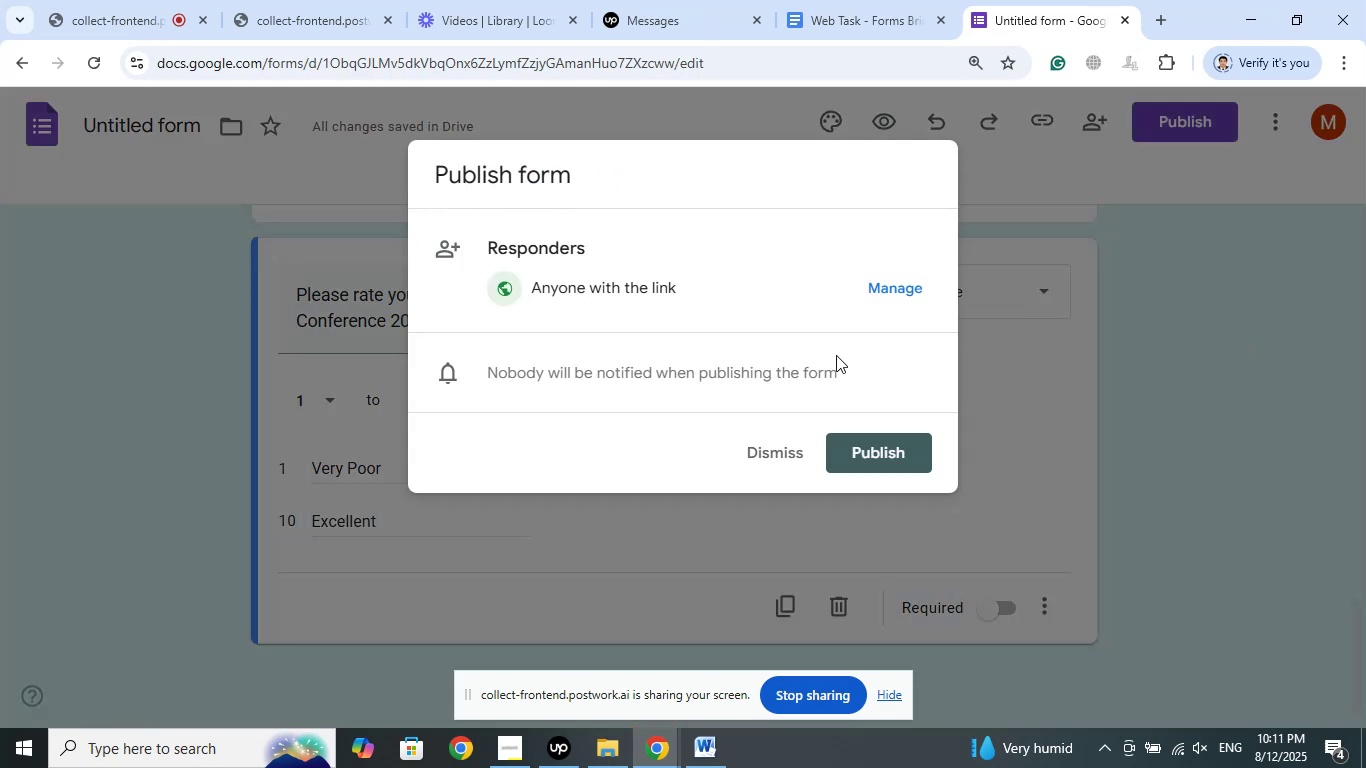 
left_click([903, 454])
 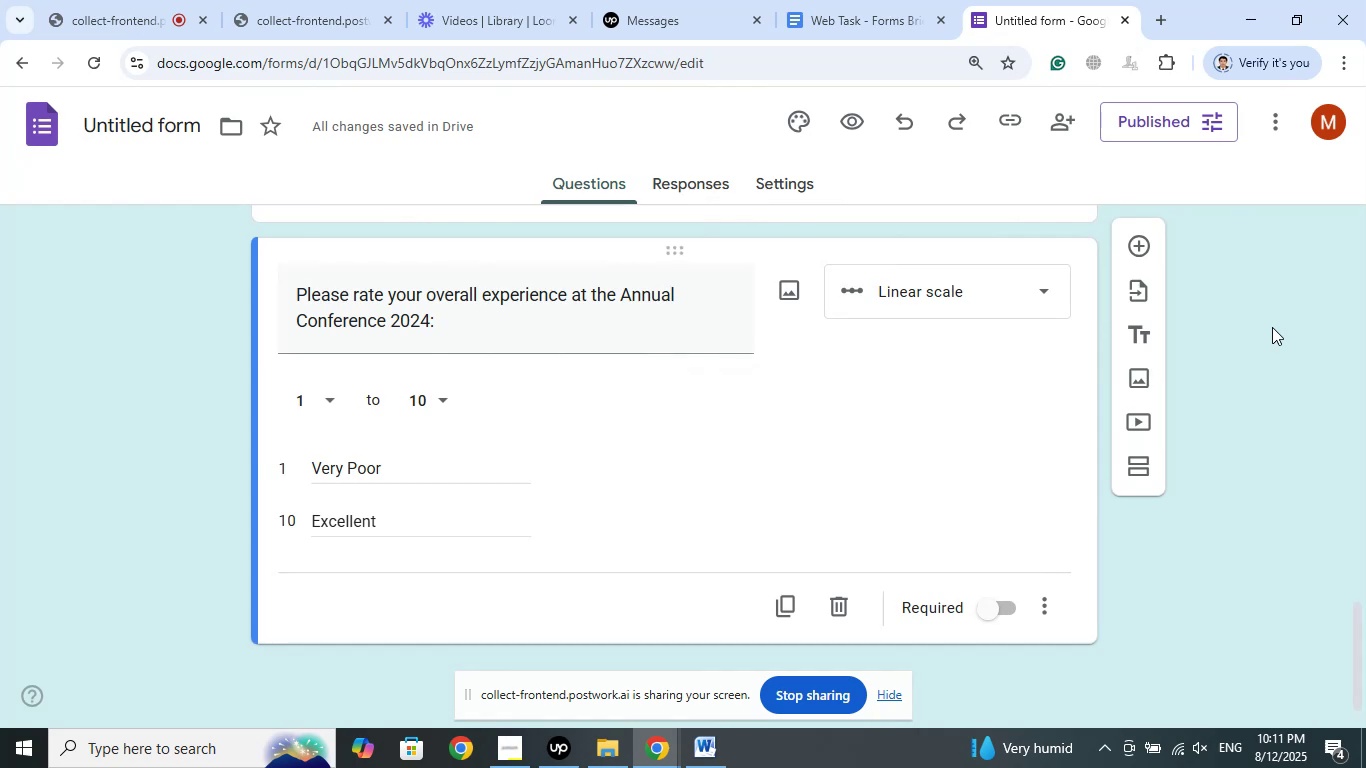 
wait(5.41)
 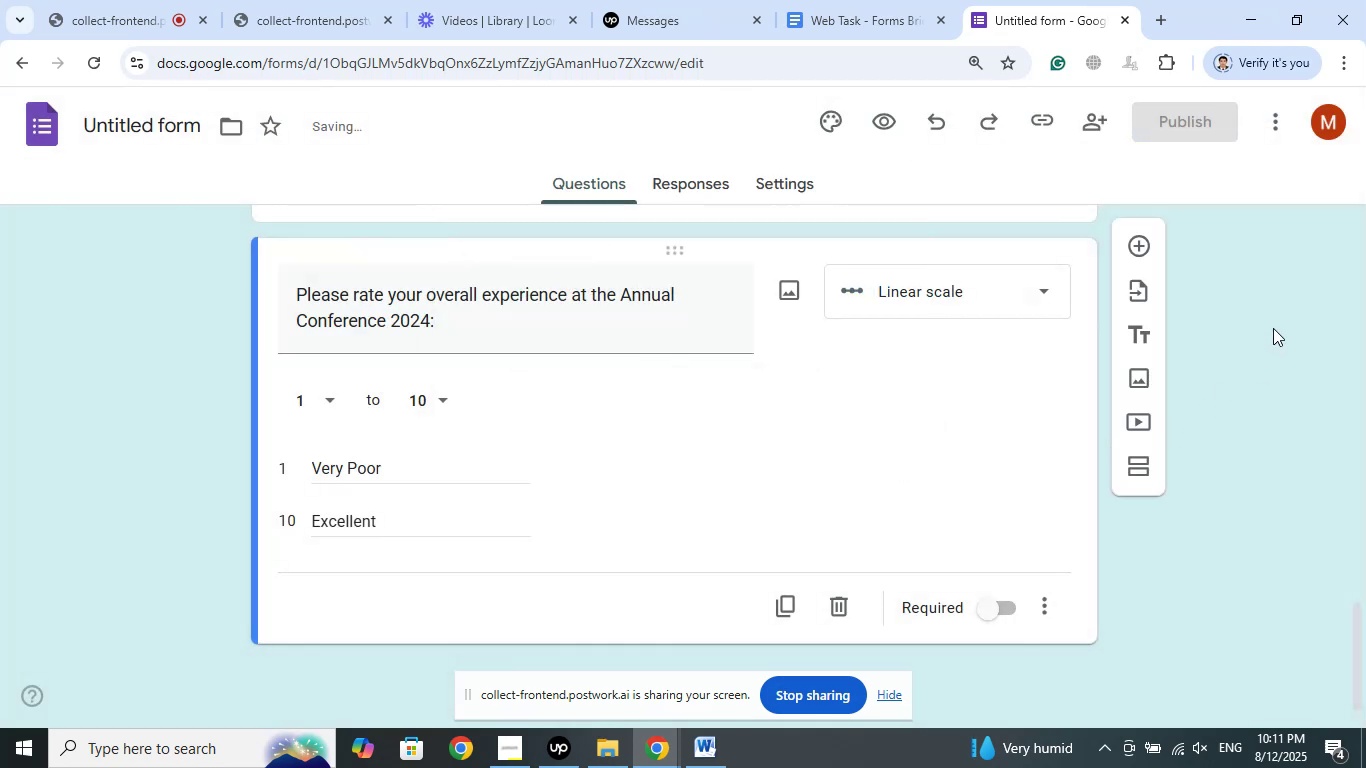 
scroll: coordinate [1242, 379], scroll_direction: up, amount: 12.0
 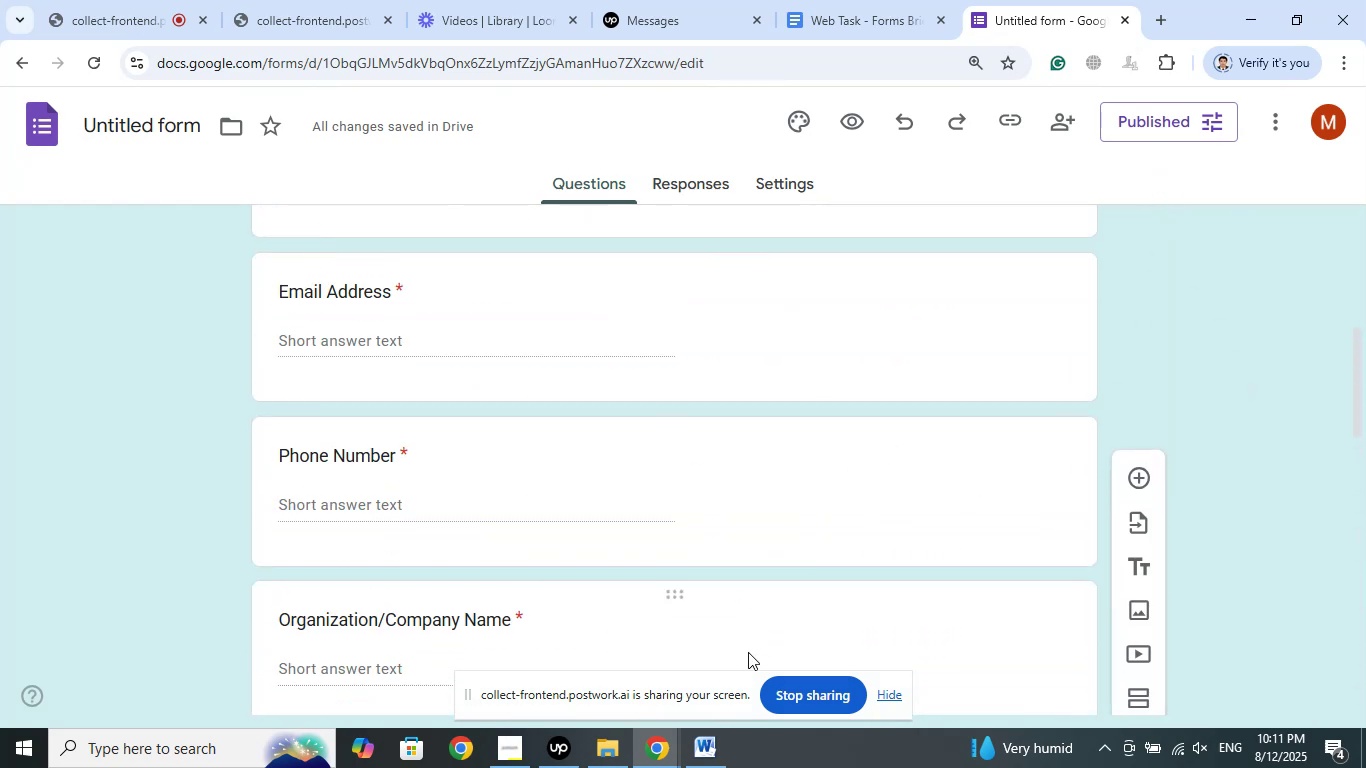 
left_click([703, 753])
 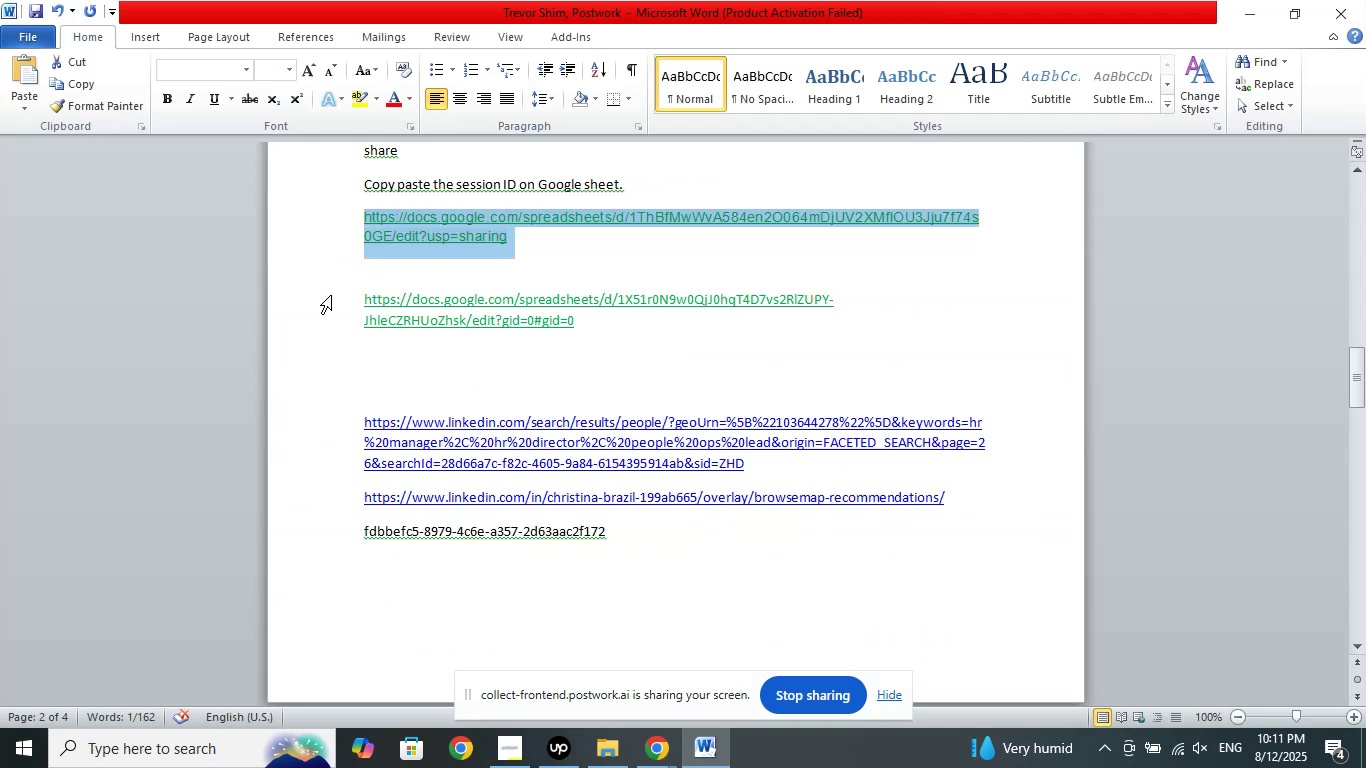 
left_click_drag(start_coordinate=[325, 299], to_coordinate=[328, 323])
 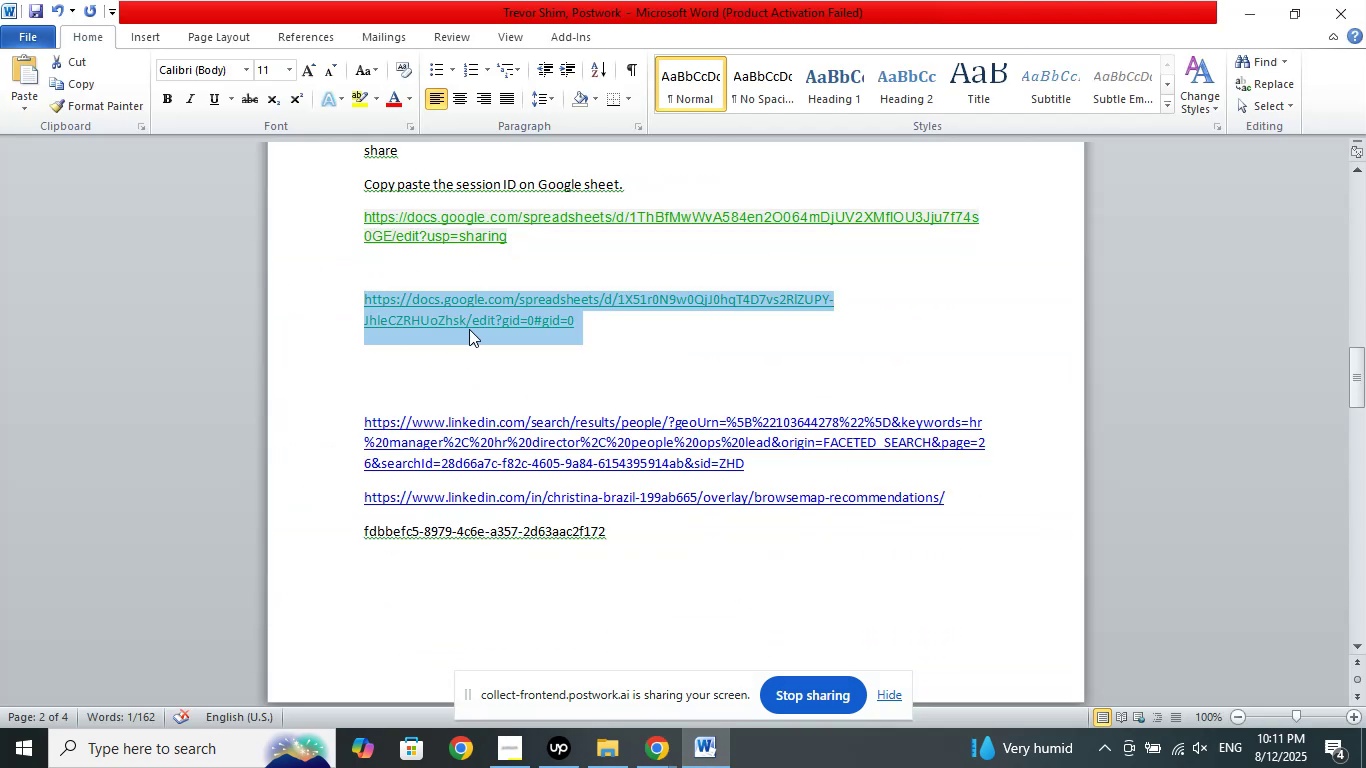 
right_click([469, 329])
 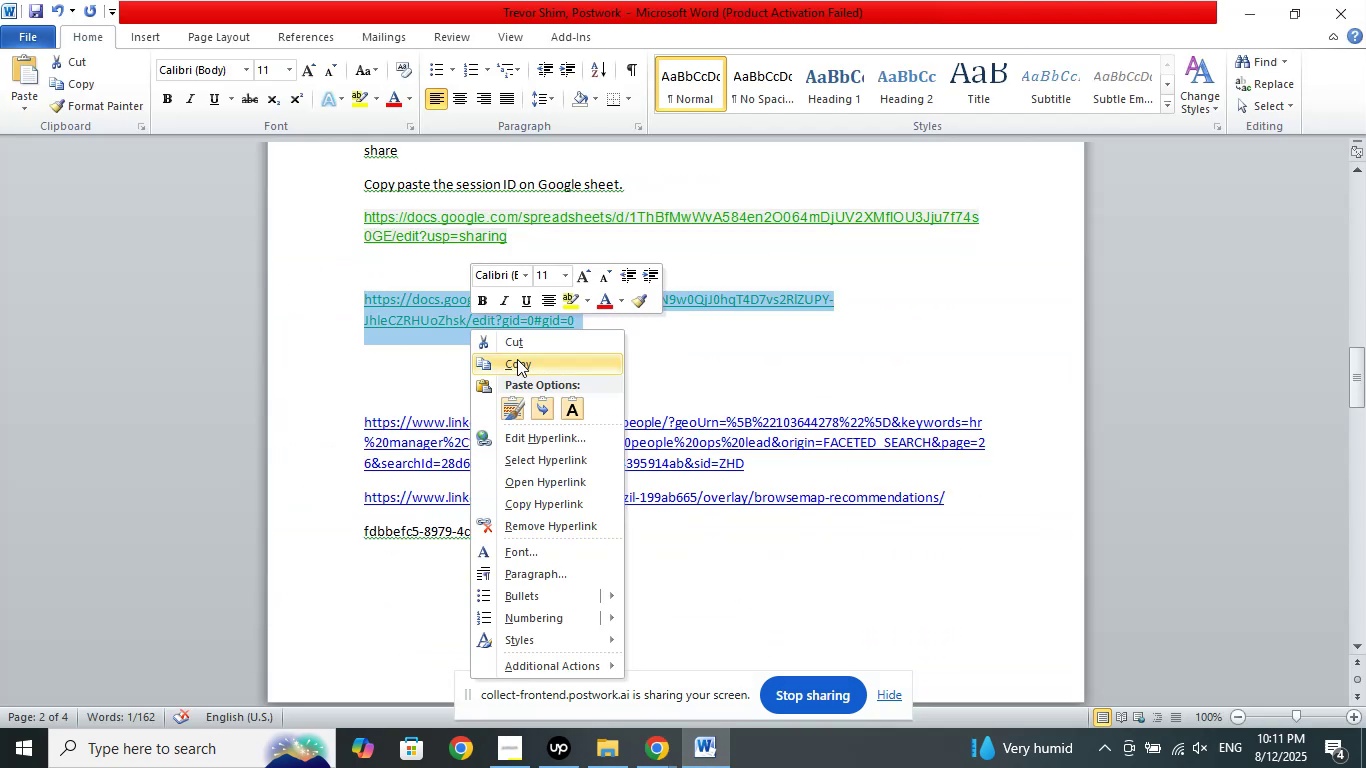 
left_click([517, 359])
 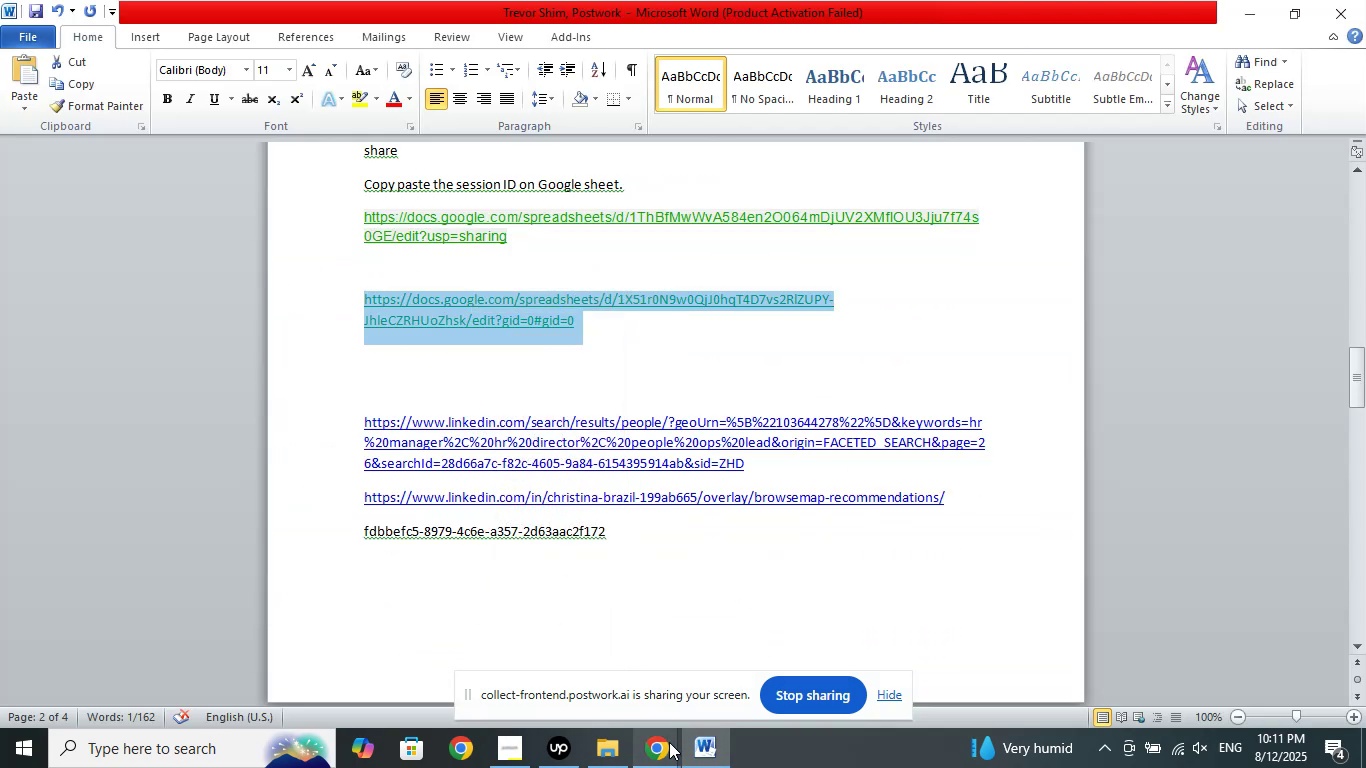 
left_click([666, 745])
 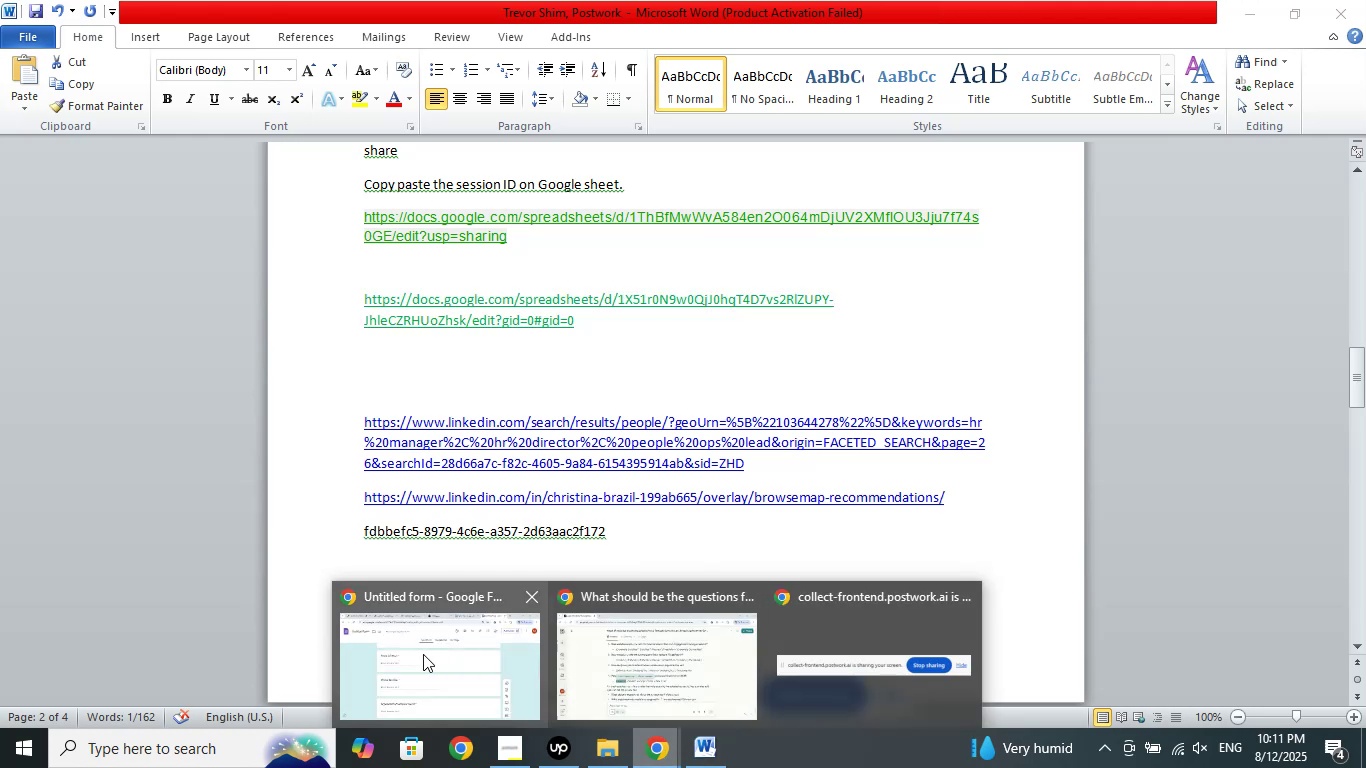 
left_click([423, 654])
 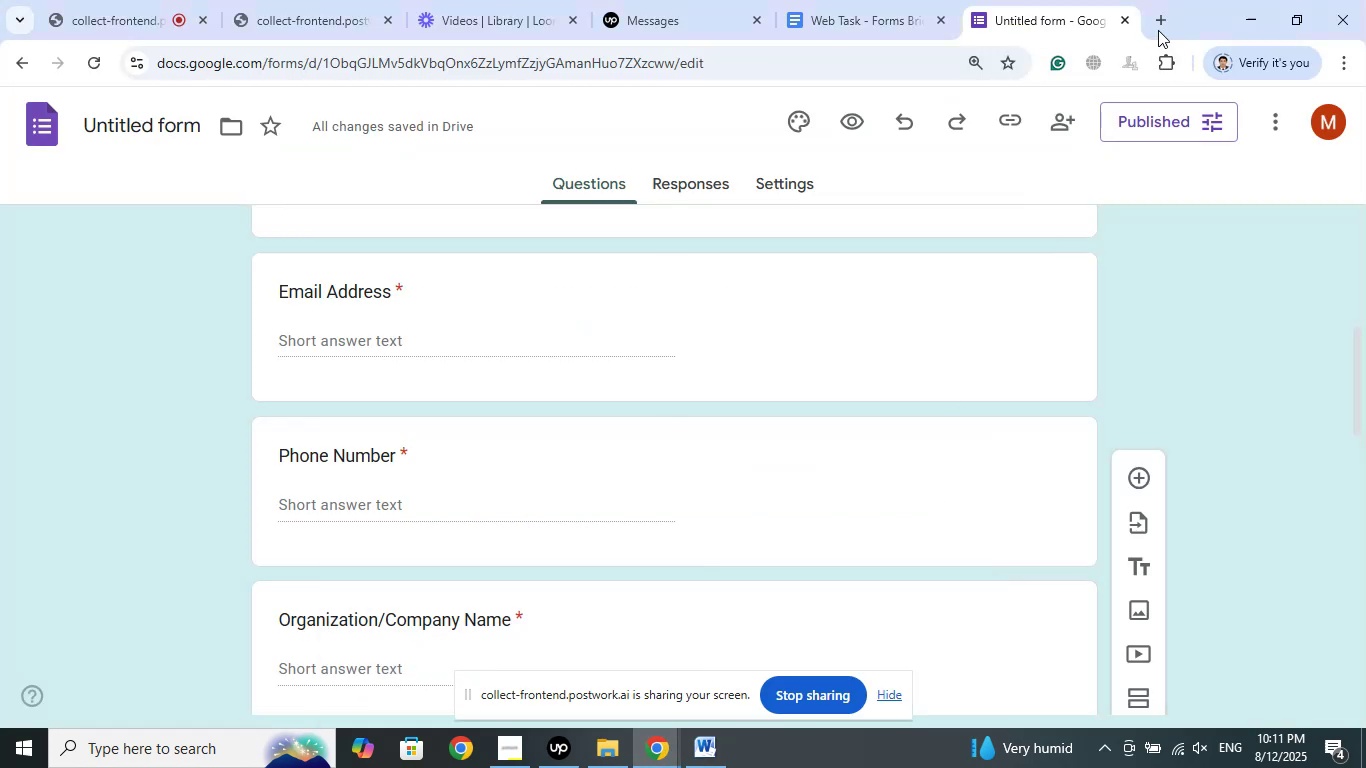 
left_click([1161, 21])
 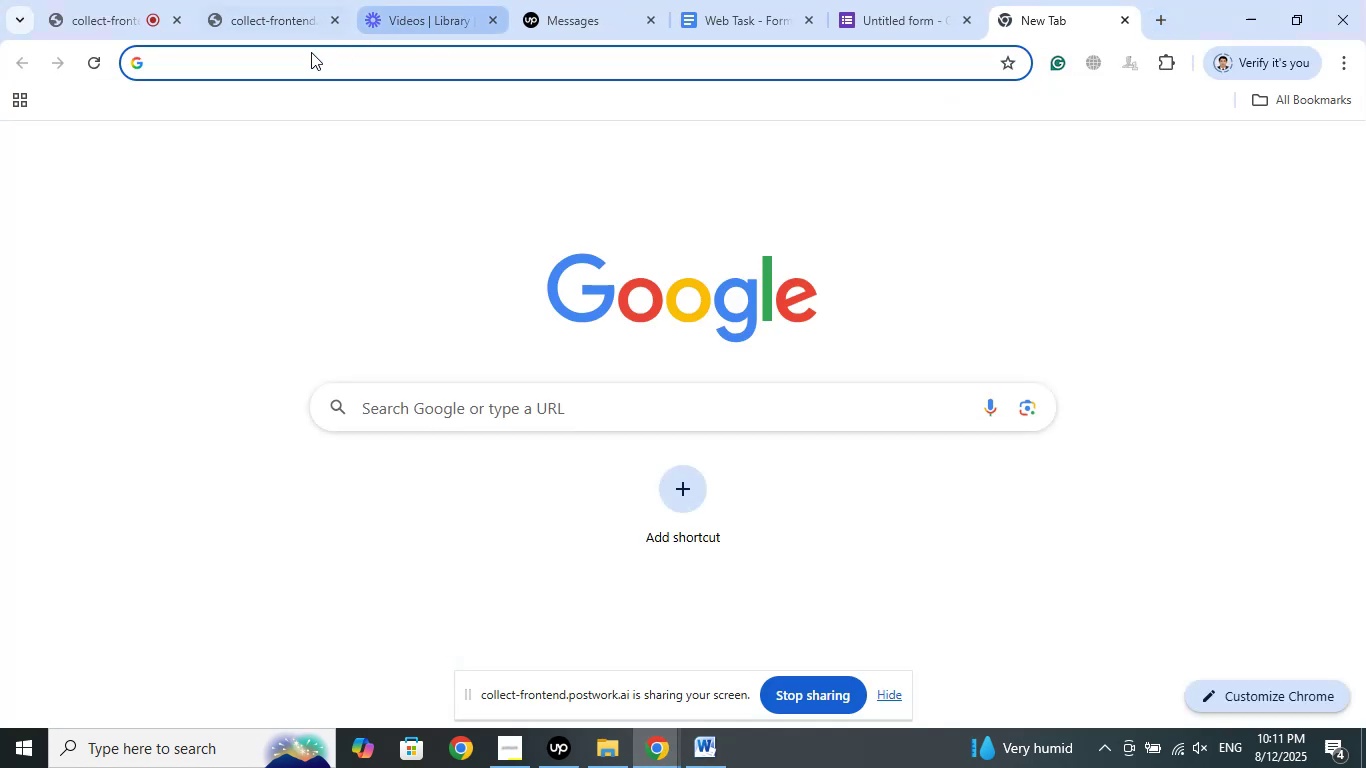 
right_click([278, 67])
 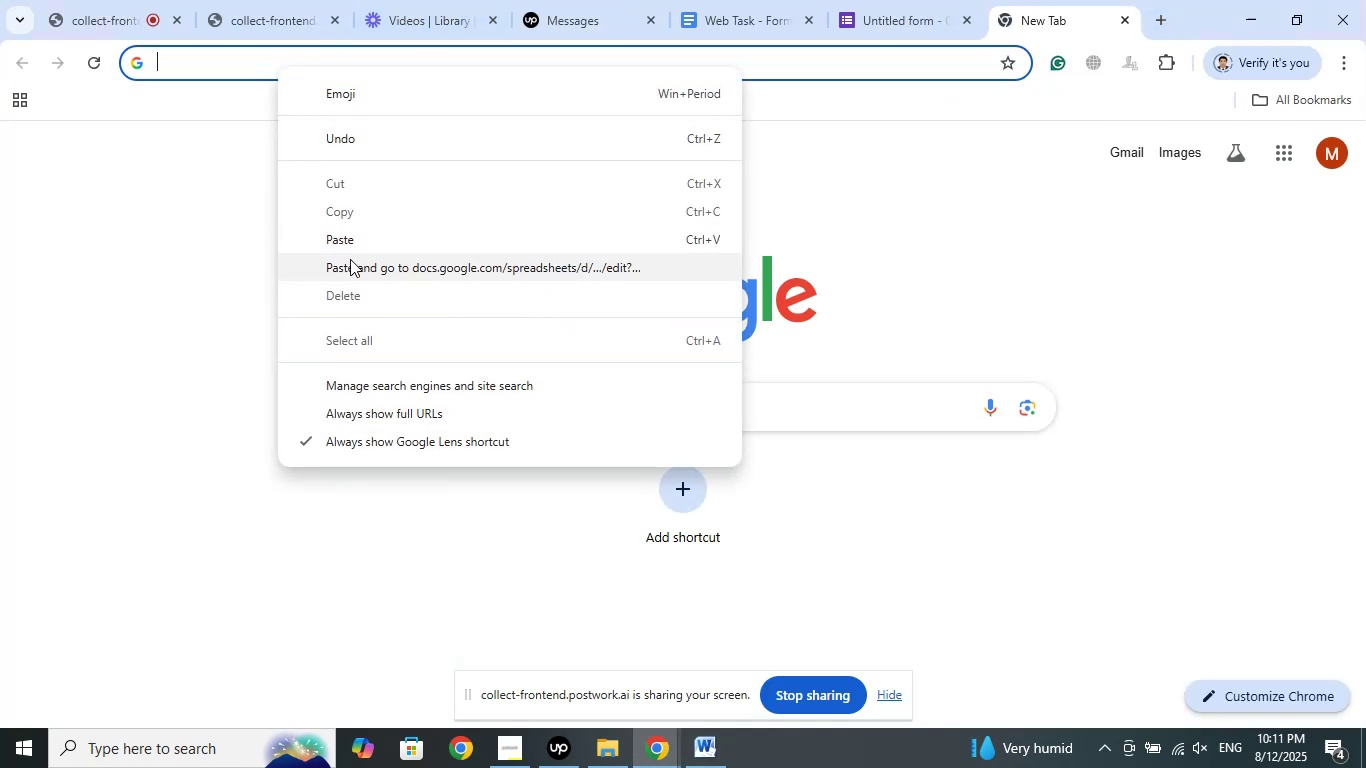 
left_click([349, 262])
 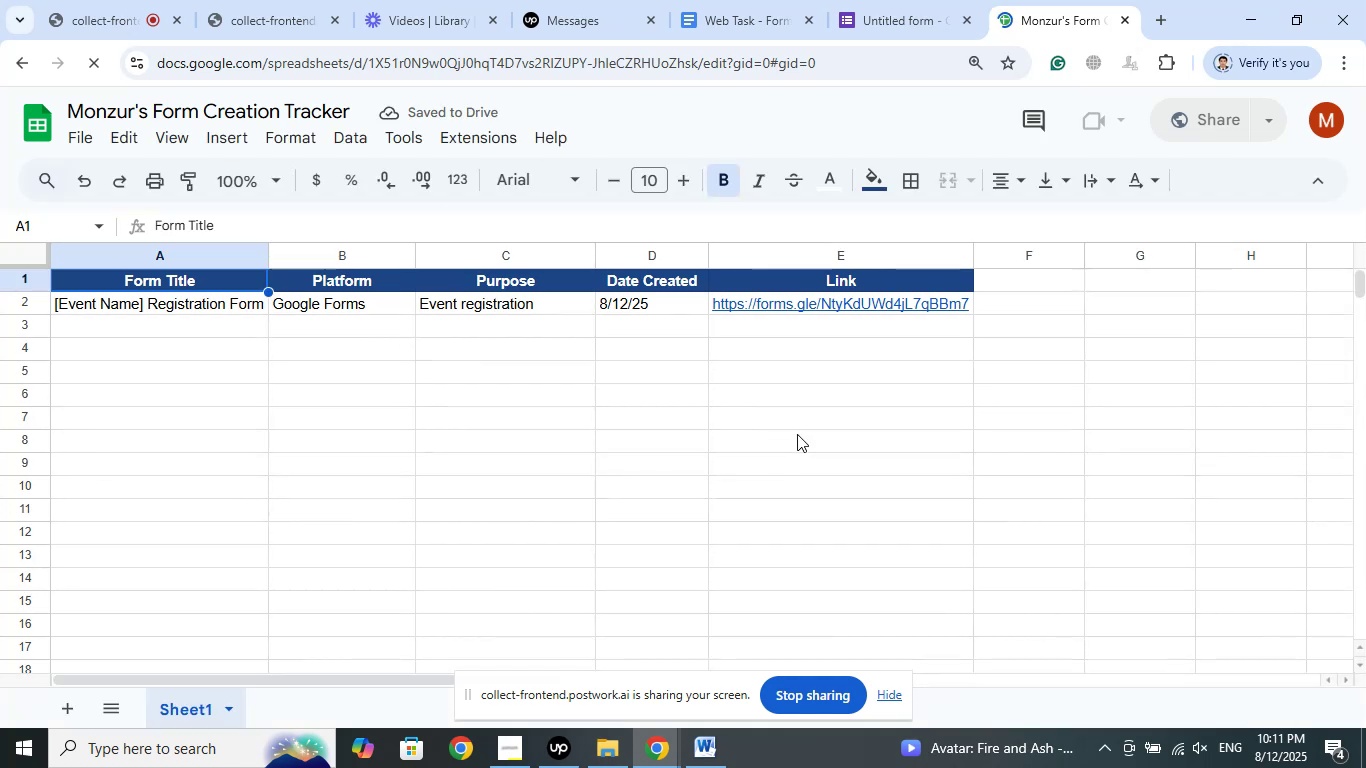 
wait(11.22)
 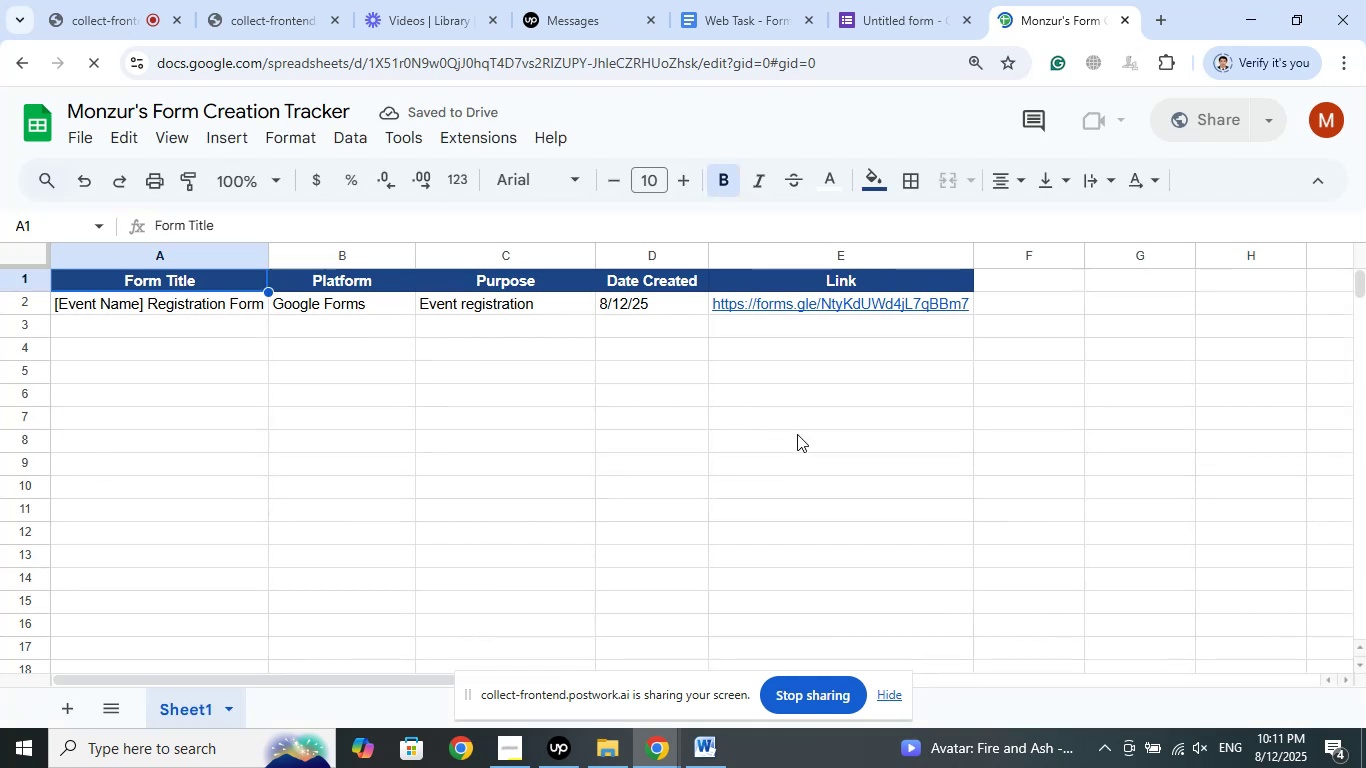 
left_click([913, 0])
 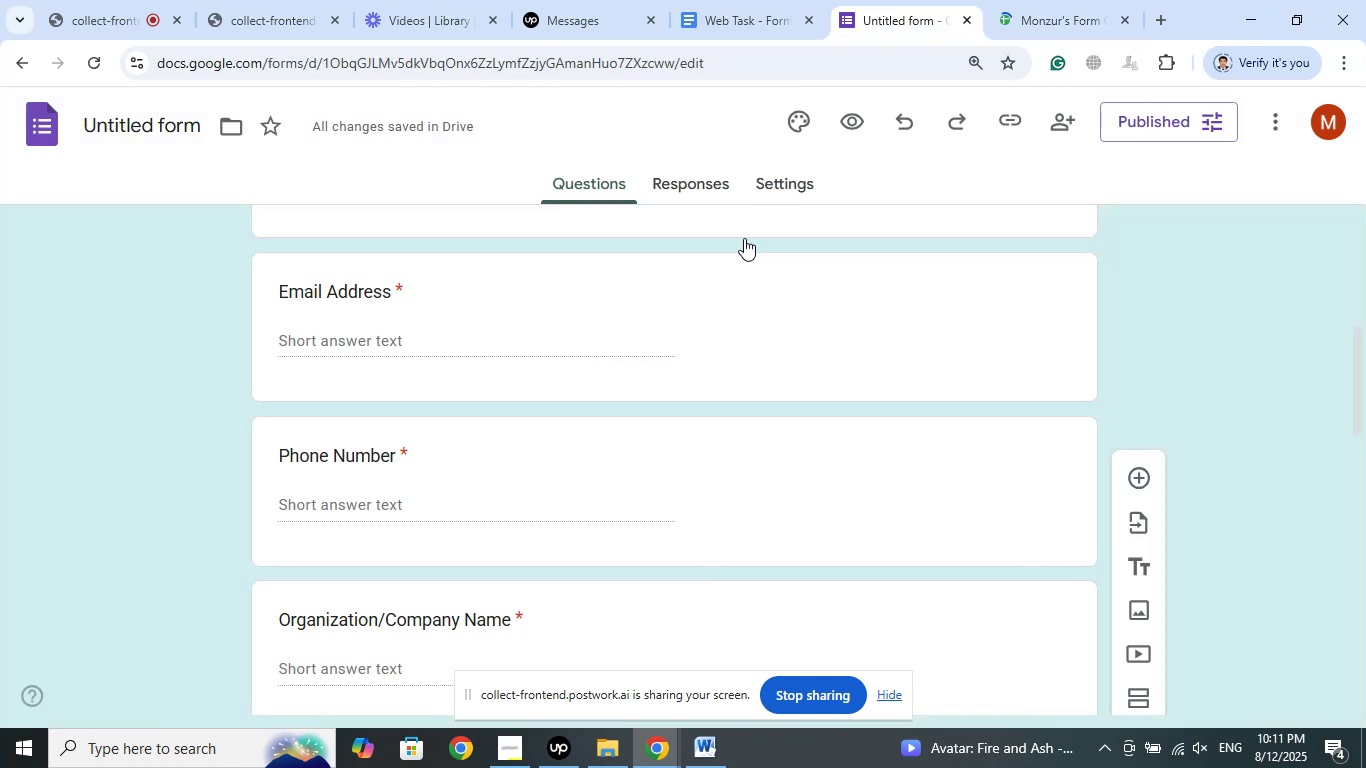 
scroll: coordinate [666, 428], scroll_direction: up, amount: 12.0
 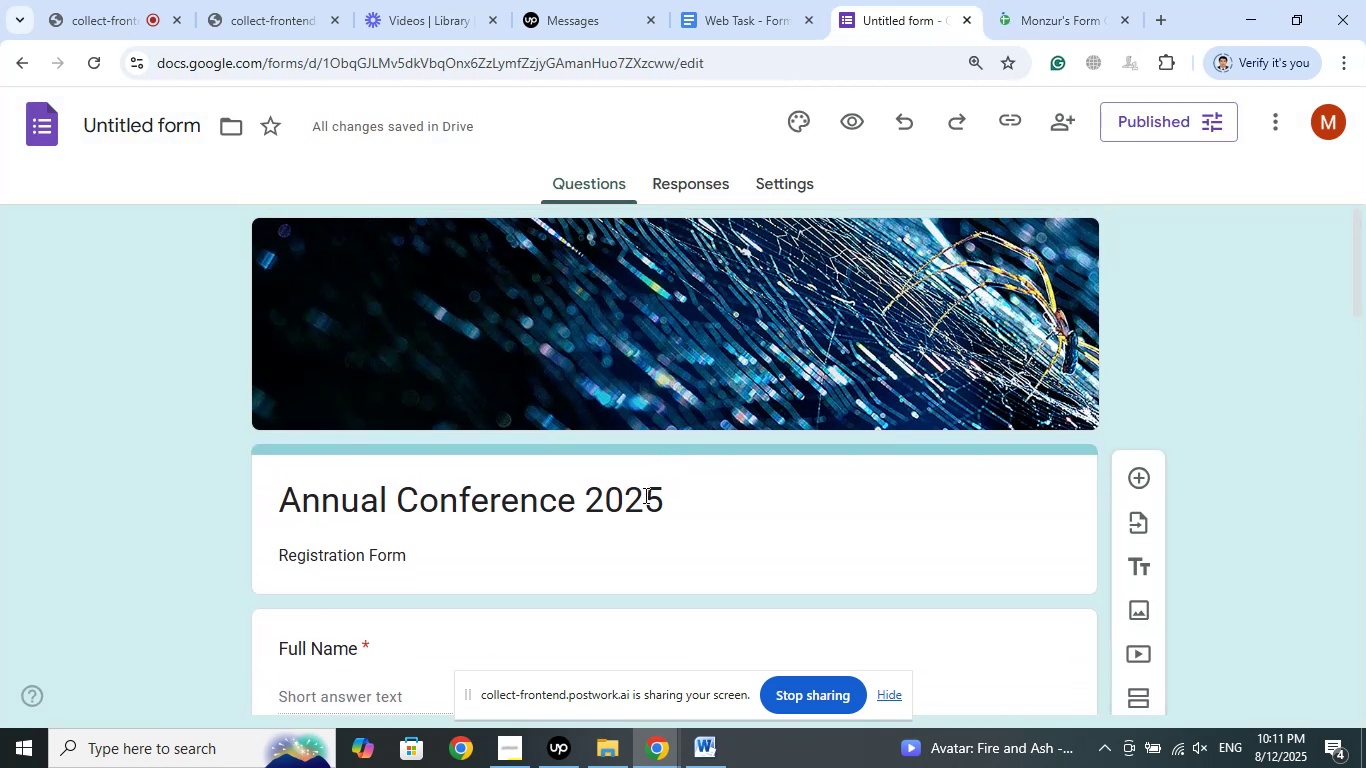 
left_click_drag(start_coordinate=[668, 491], to_coordinate=[279, 502])
 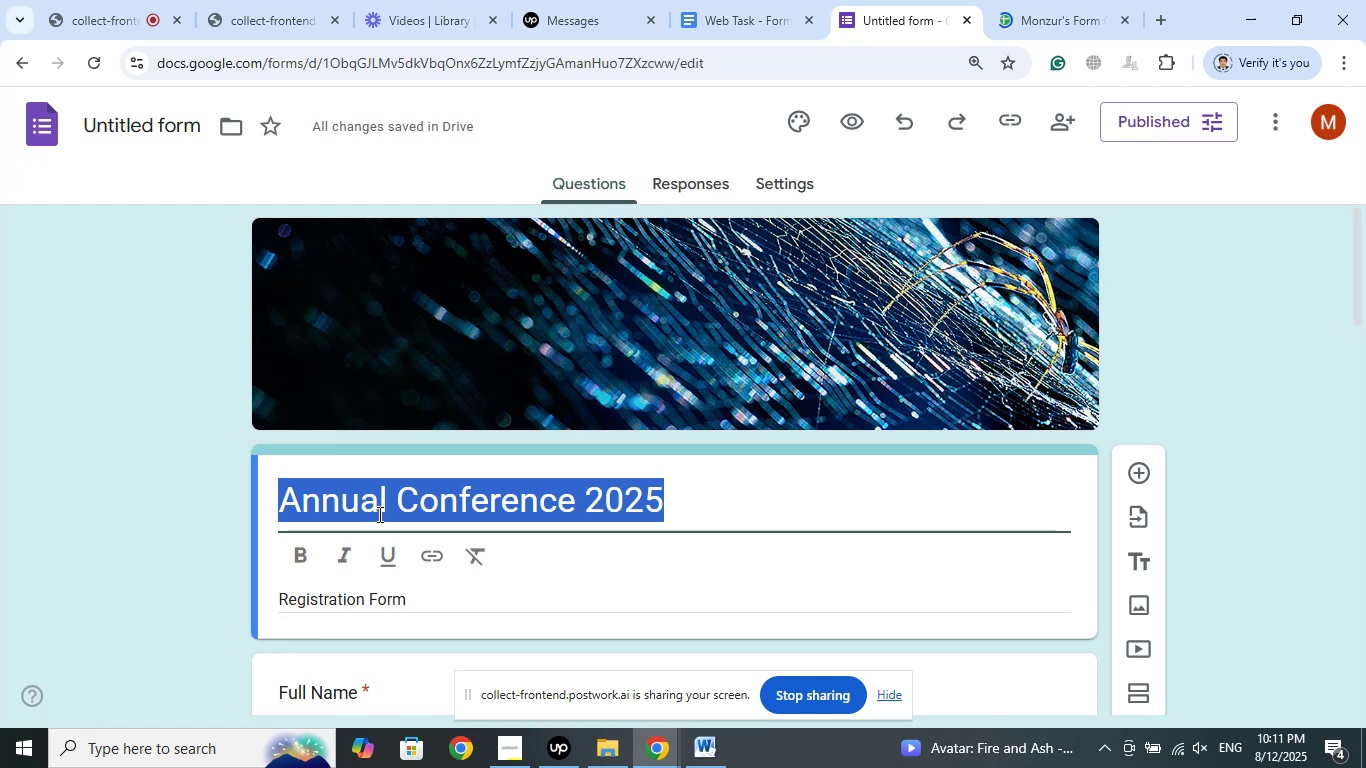 
right_click([378, 514])
 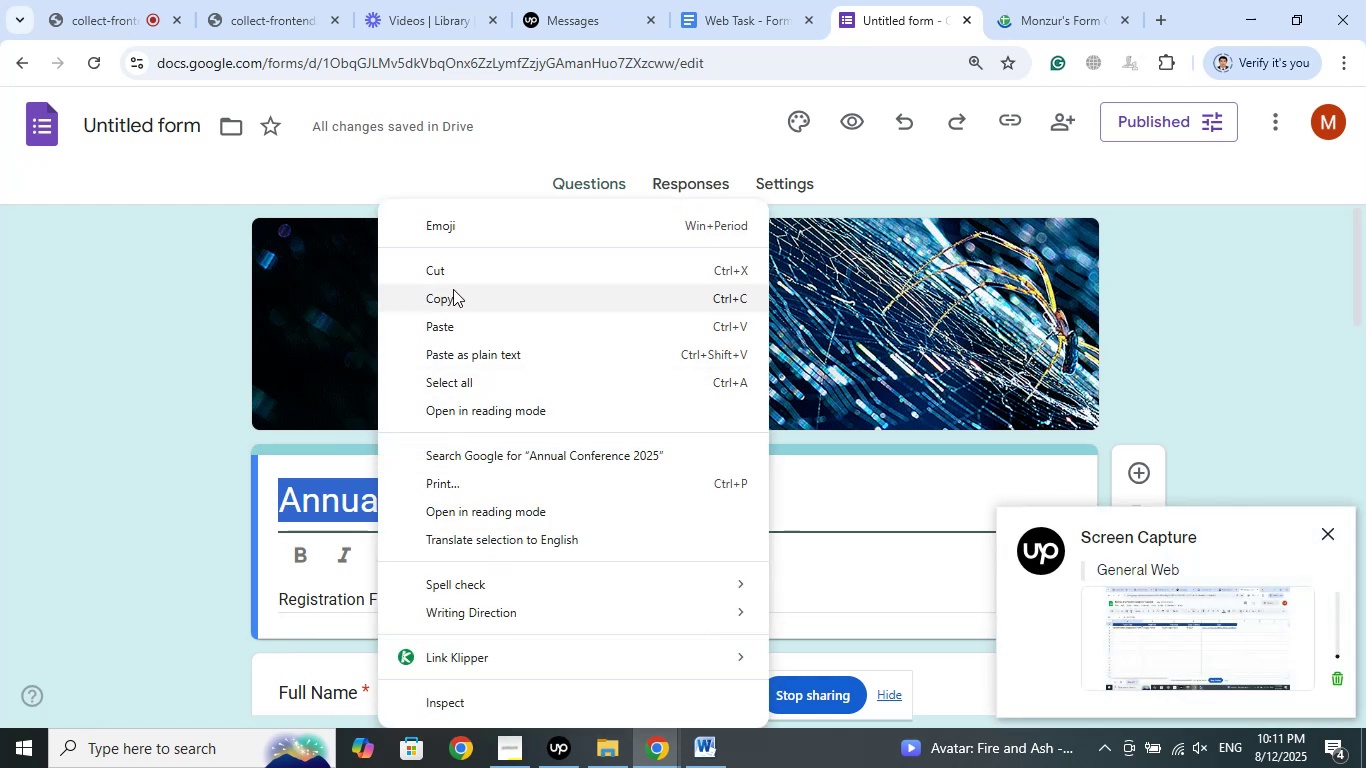 
left_click([451, 301])
 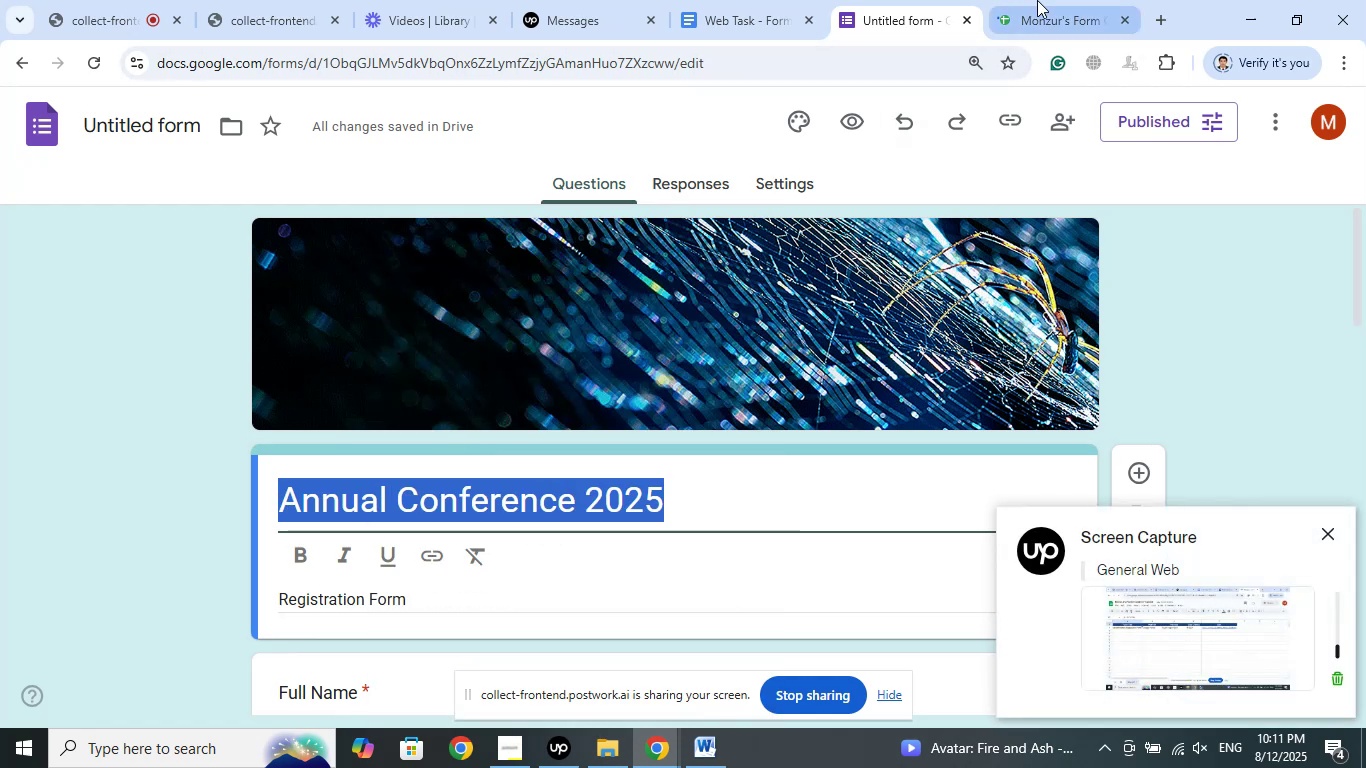 
left_click([1037, 0])
 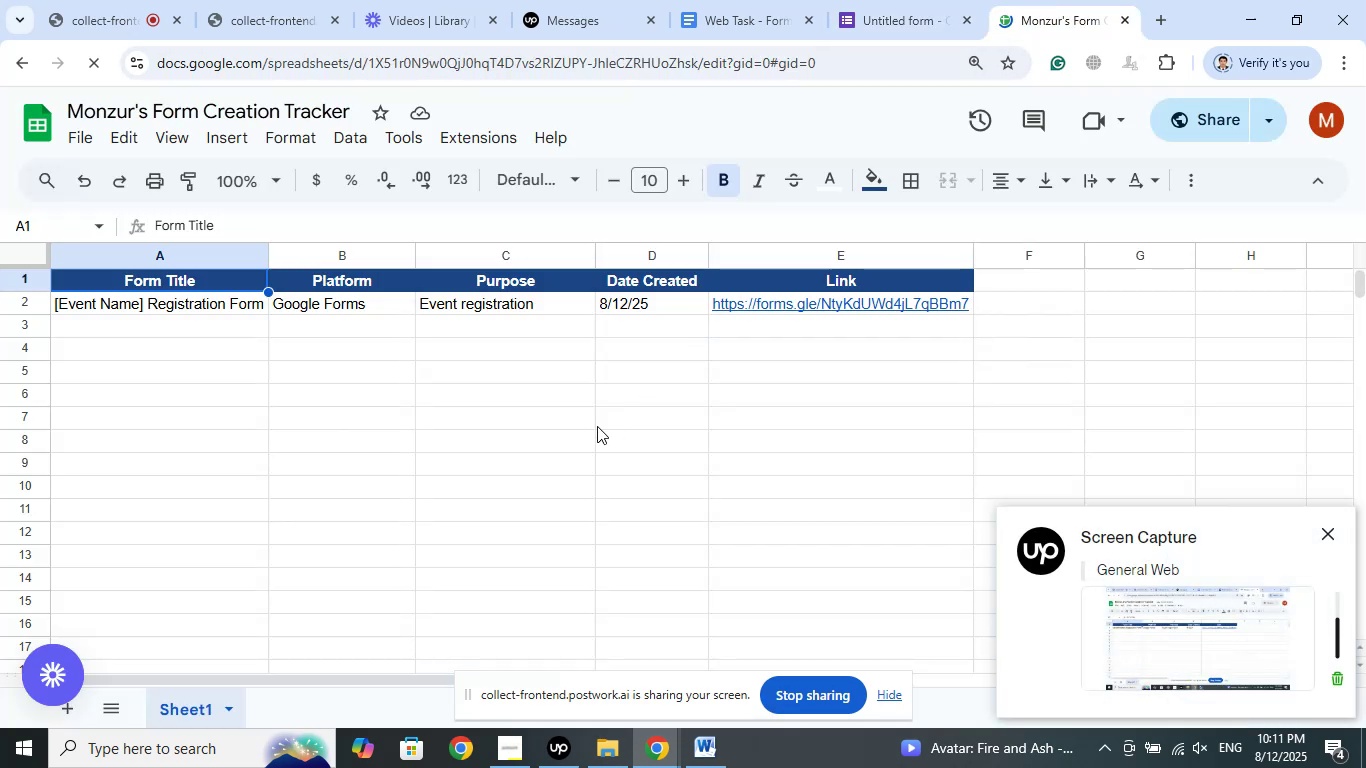 
left_click([165, 326])
 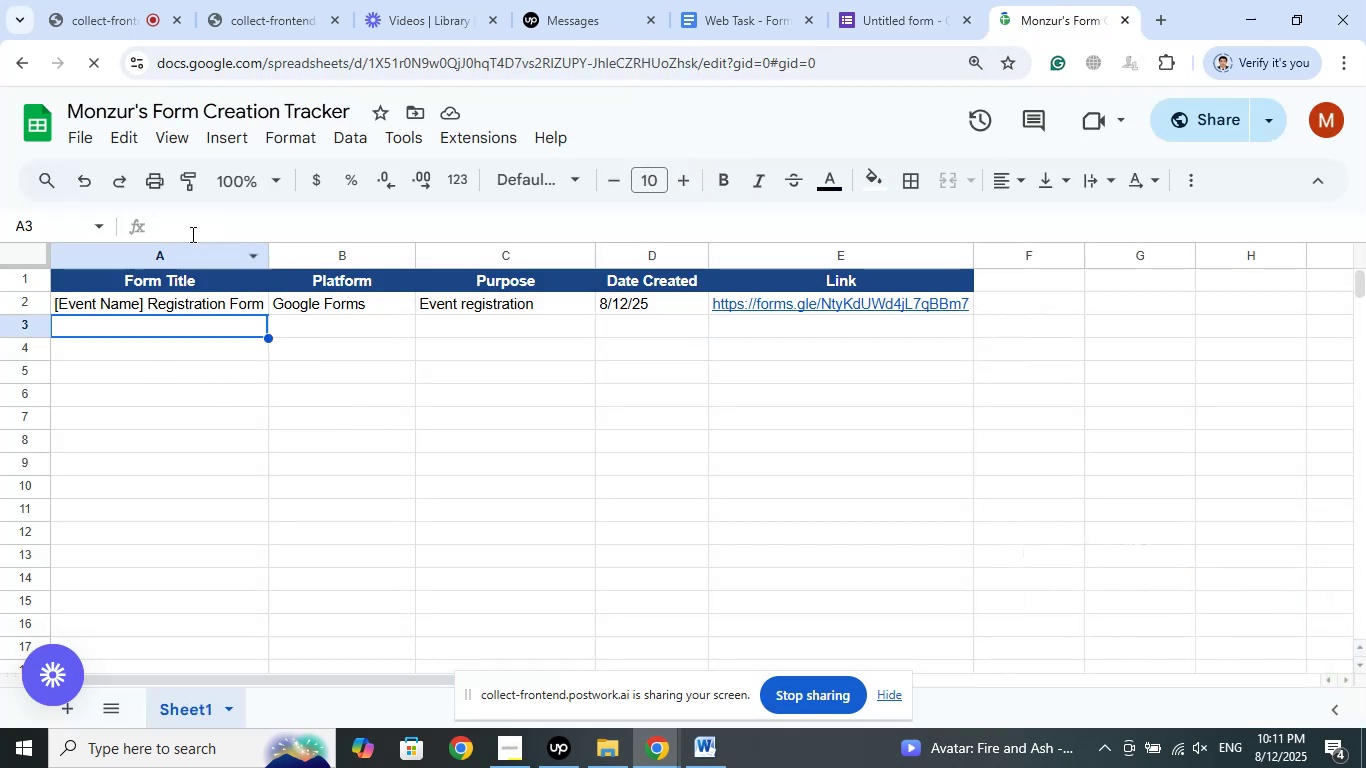 
left_click([196, 219])
 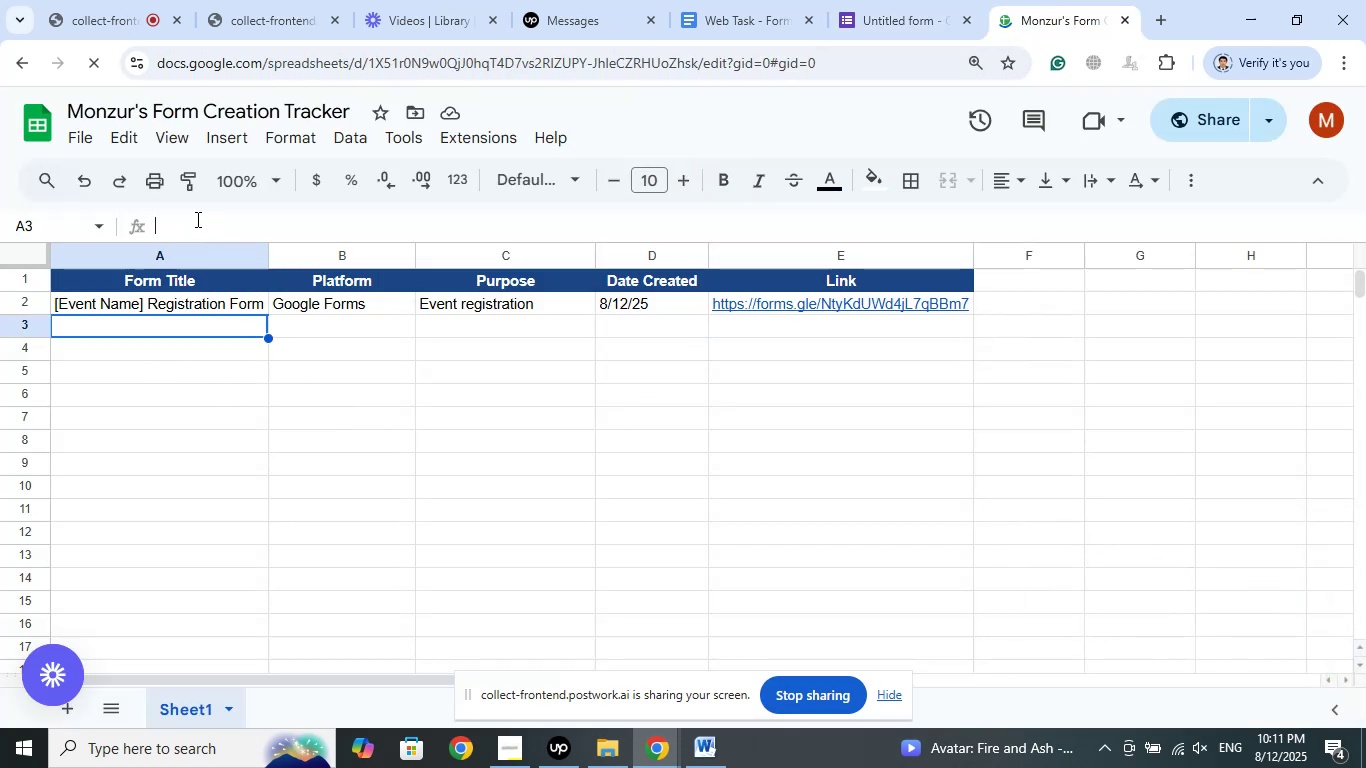 
right_click([196, 219])
 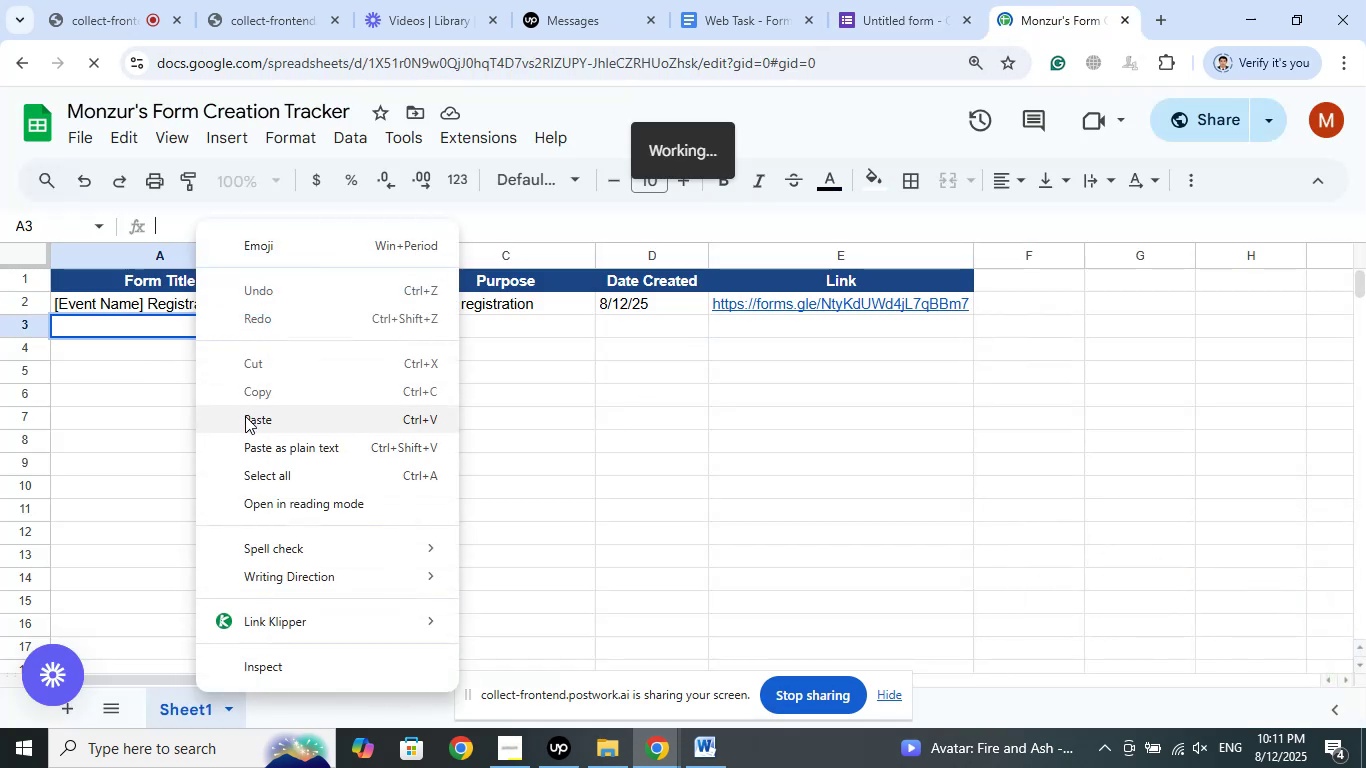 
left_click([245, 421])
 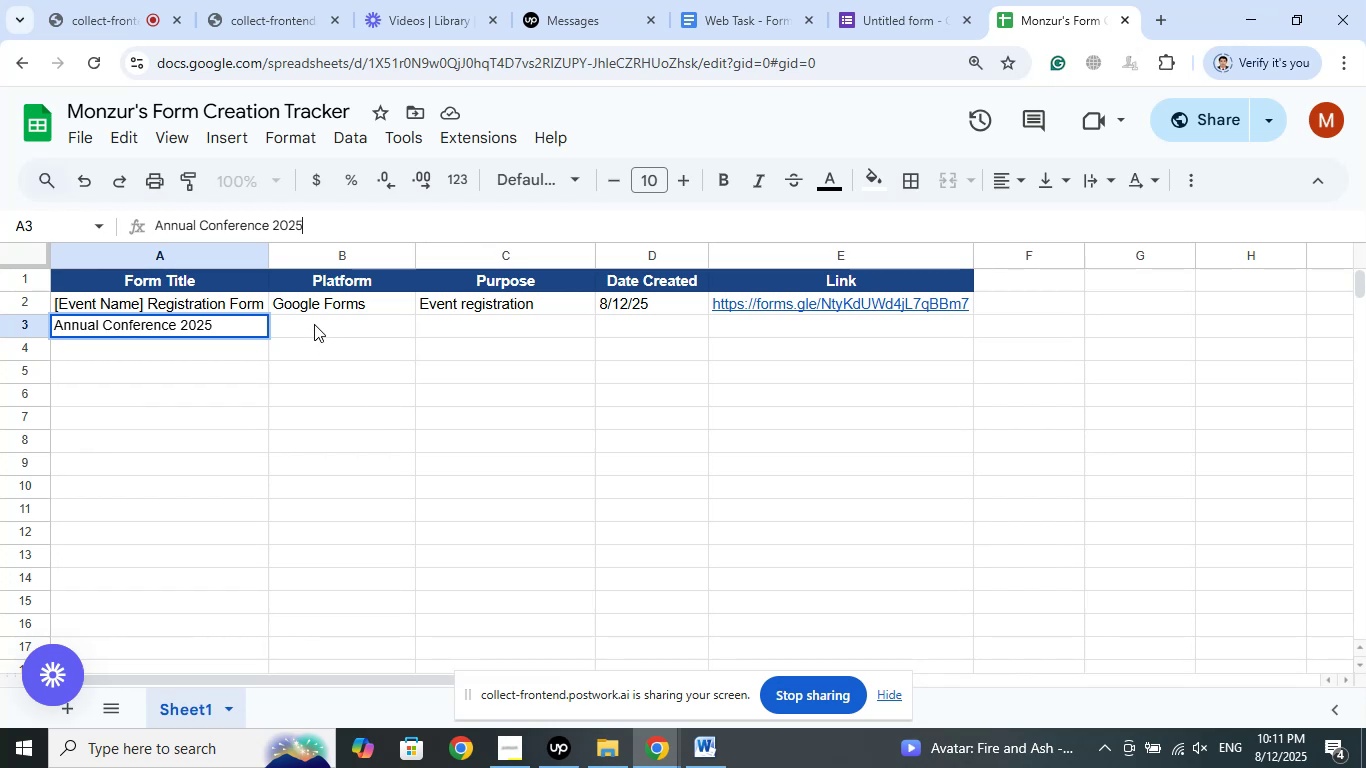 
left_click([314, 324])
 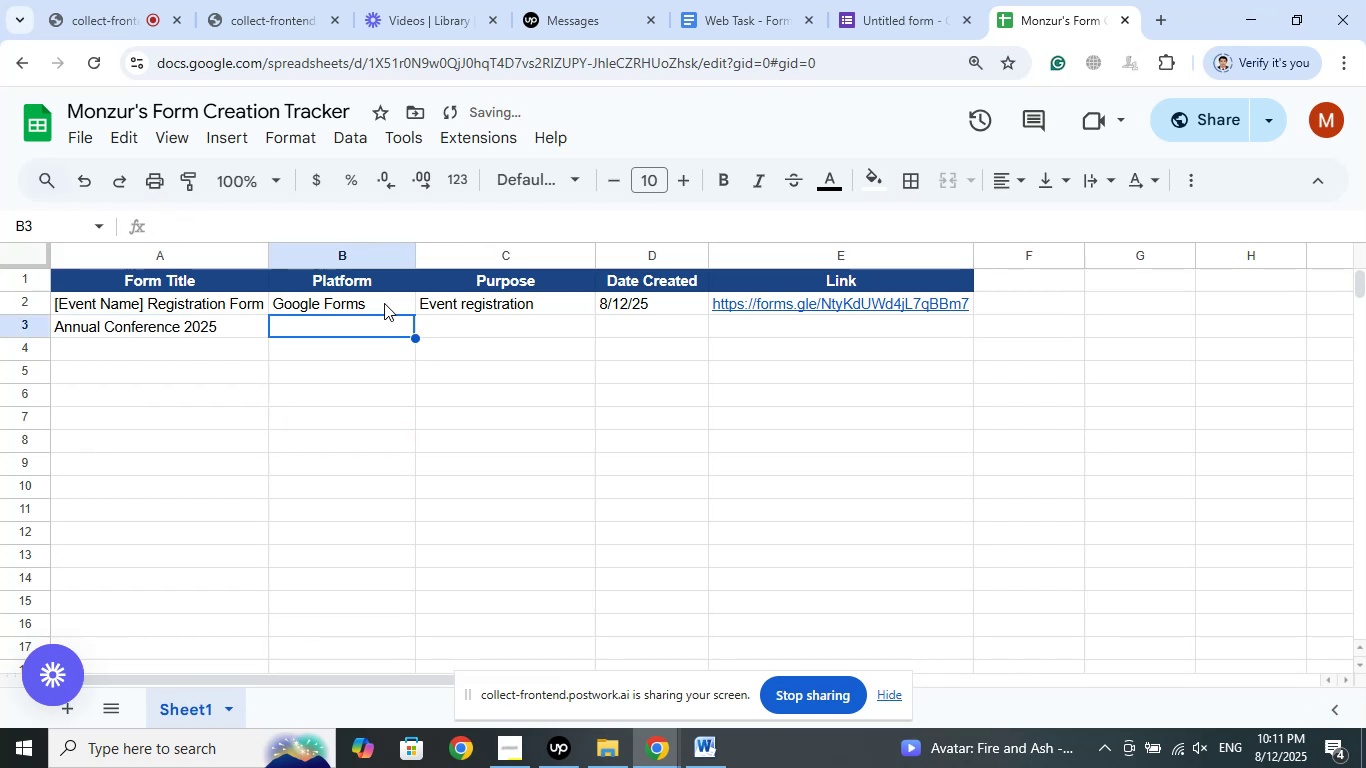 
right_click([384, 303])
 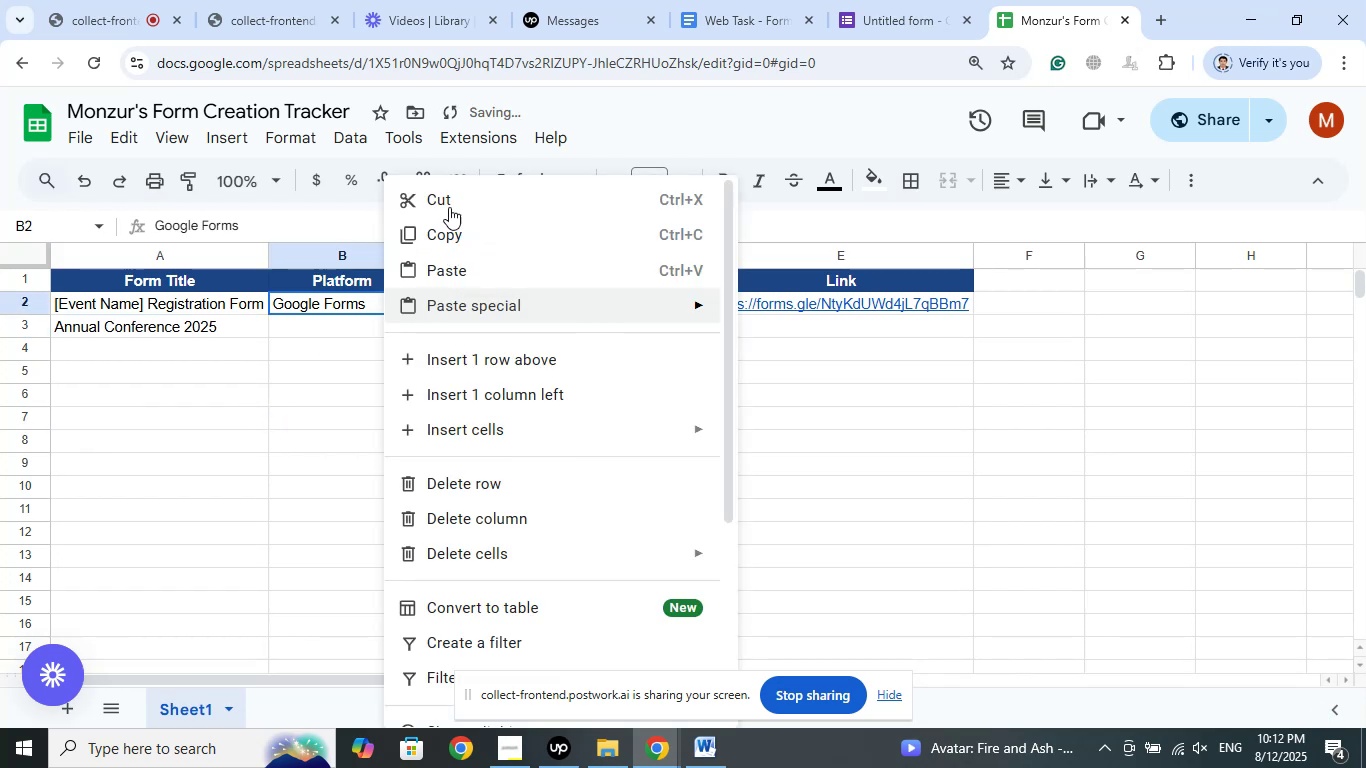 
left_click([445, 231])
 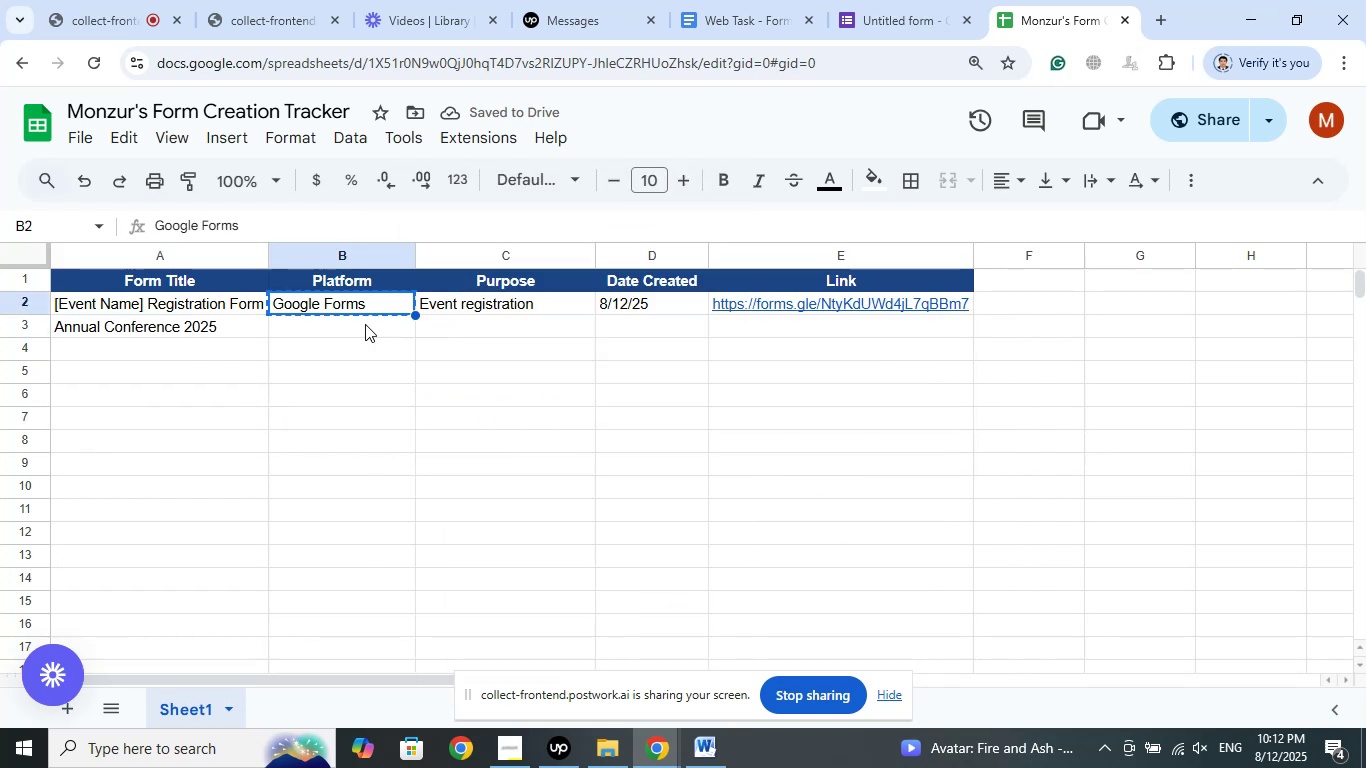 
right_click([363, 326])
 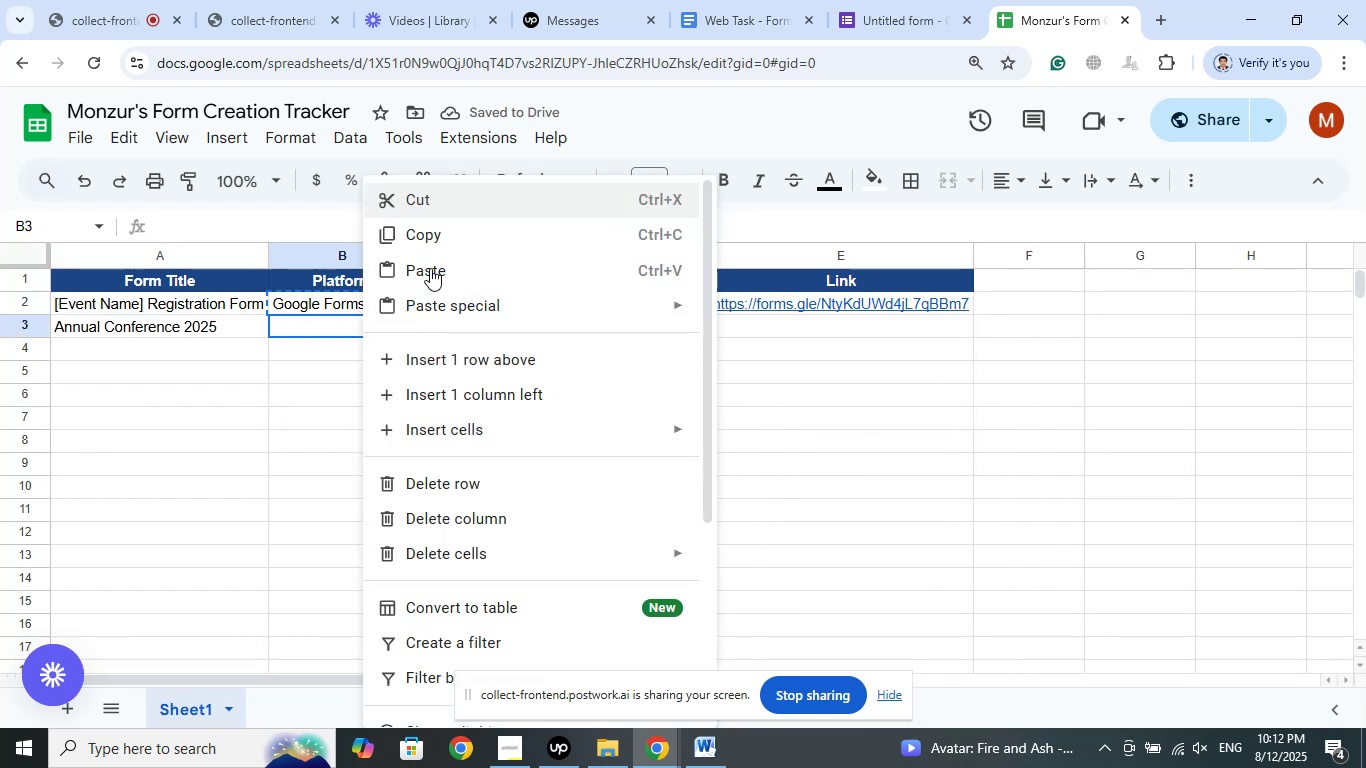 
left_click([430, 268])
 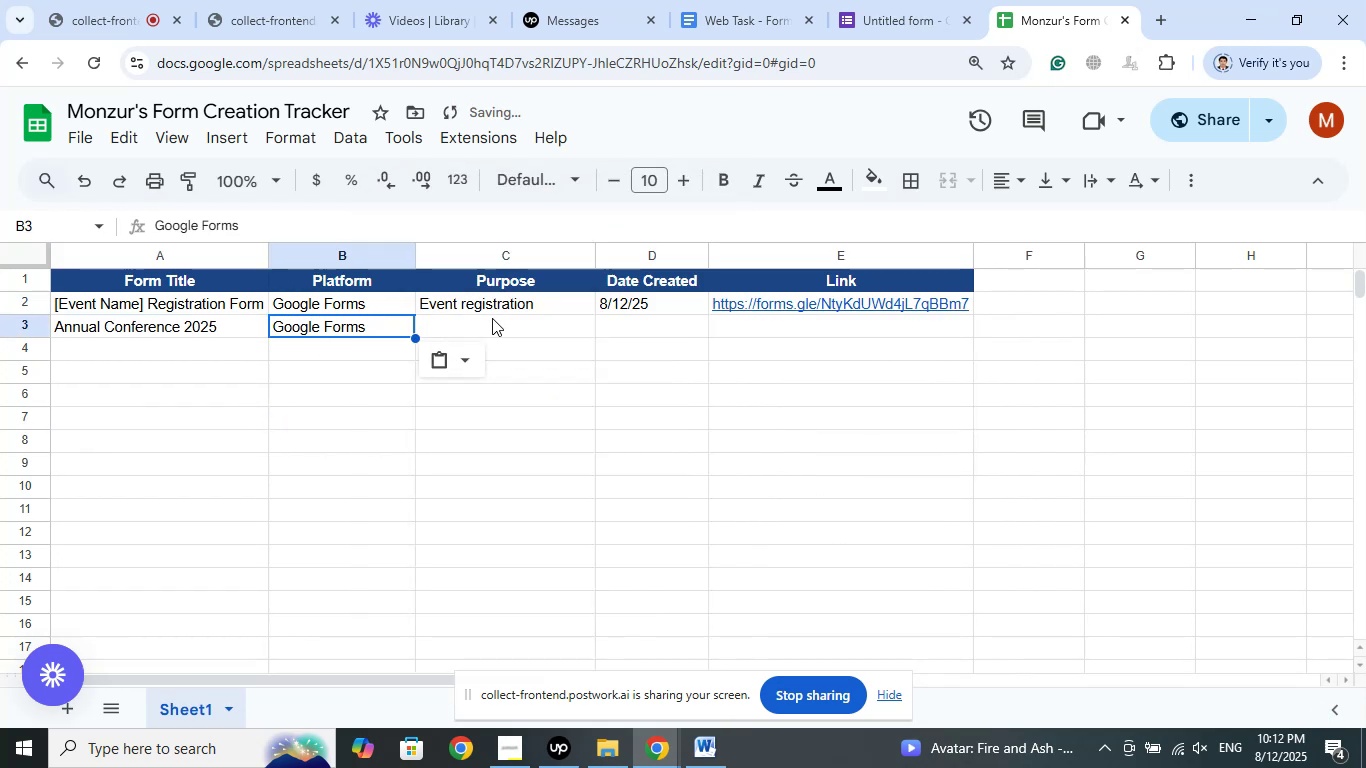 
left_click([492, 318])
 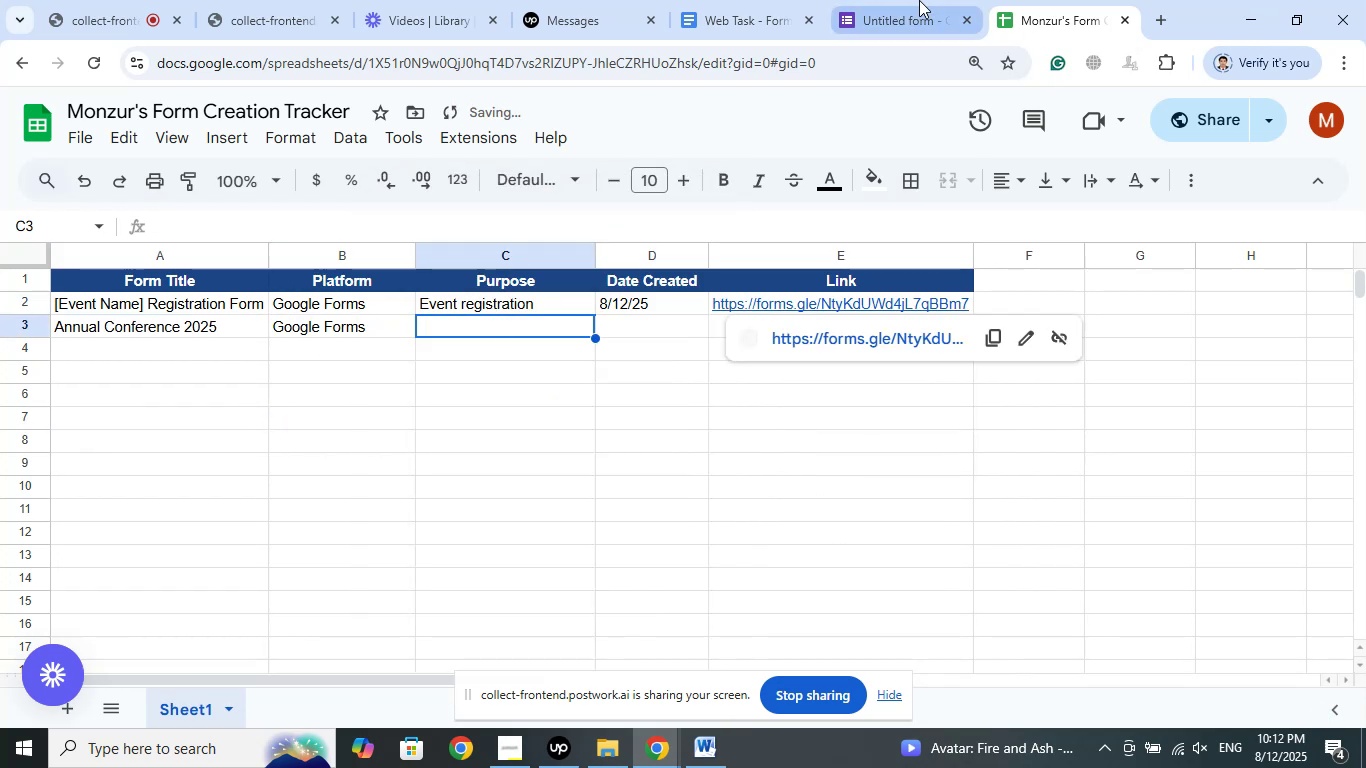 
left_click([919, 0])
 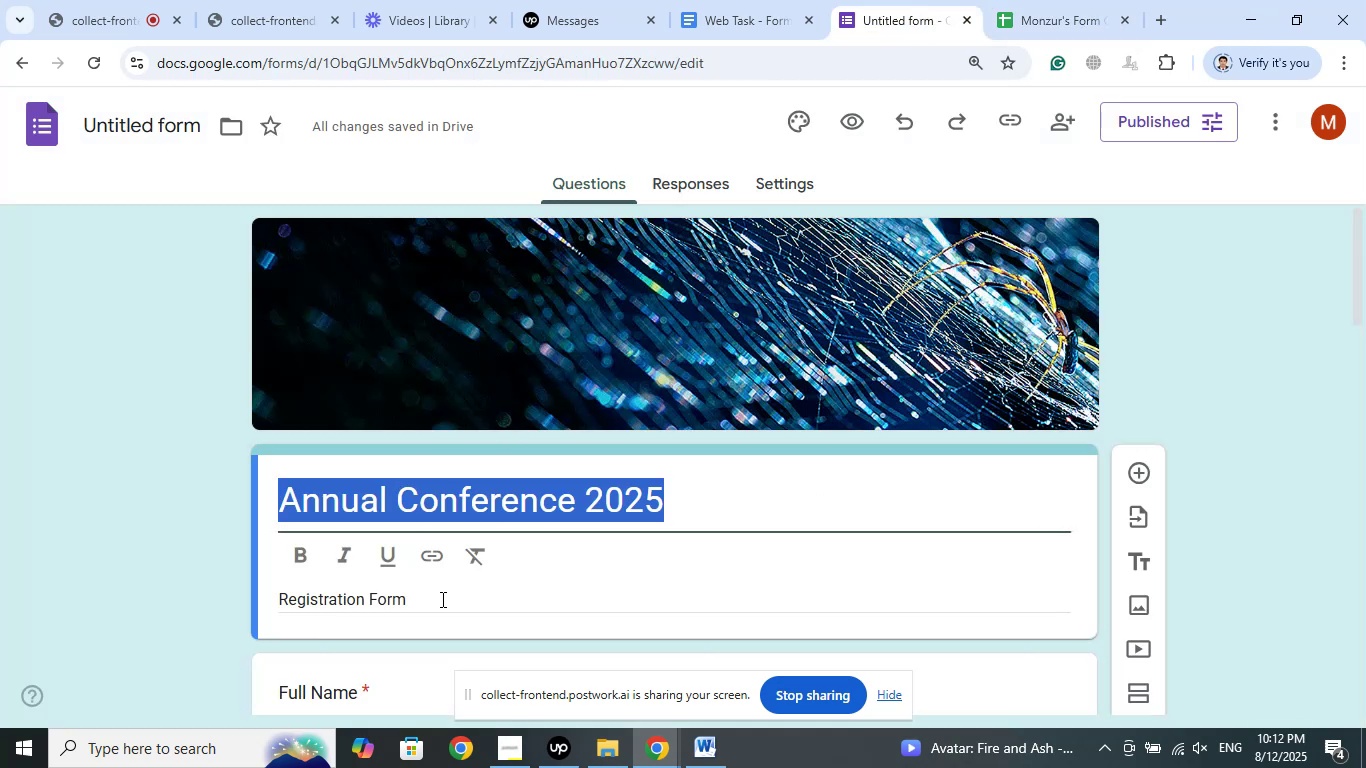 
left_click_drag(start_coordinate=[418, 597], to_coordinate=[303, 595])
 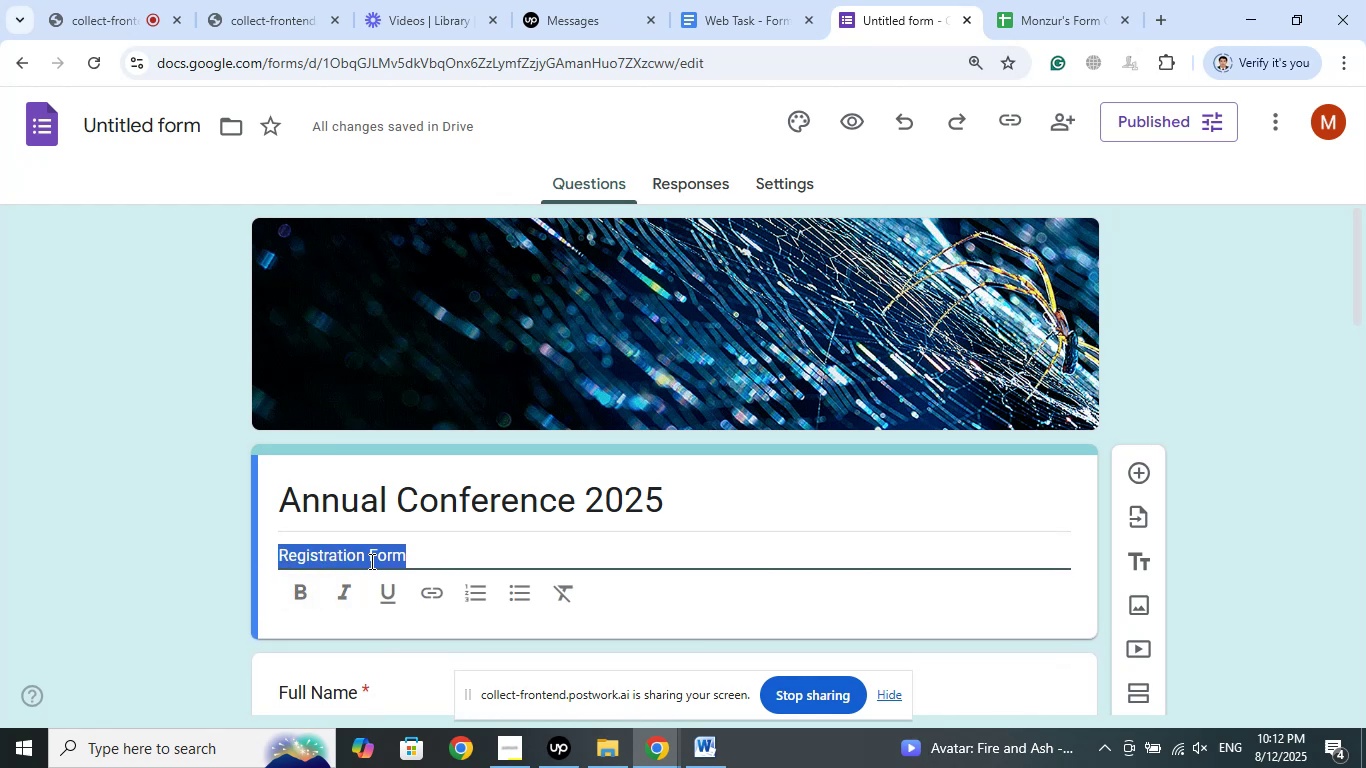 
right_click([370, 561])
 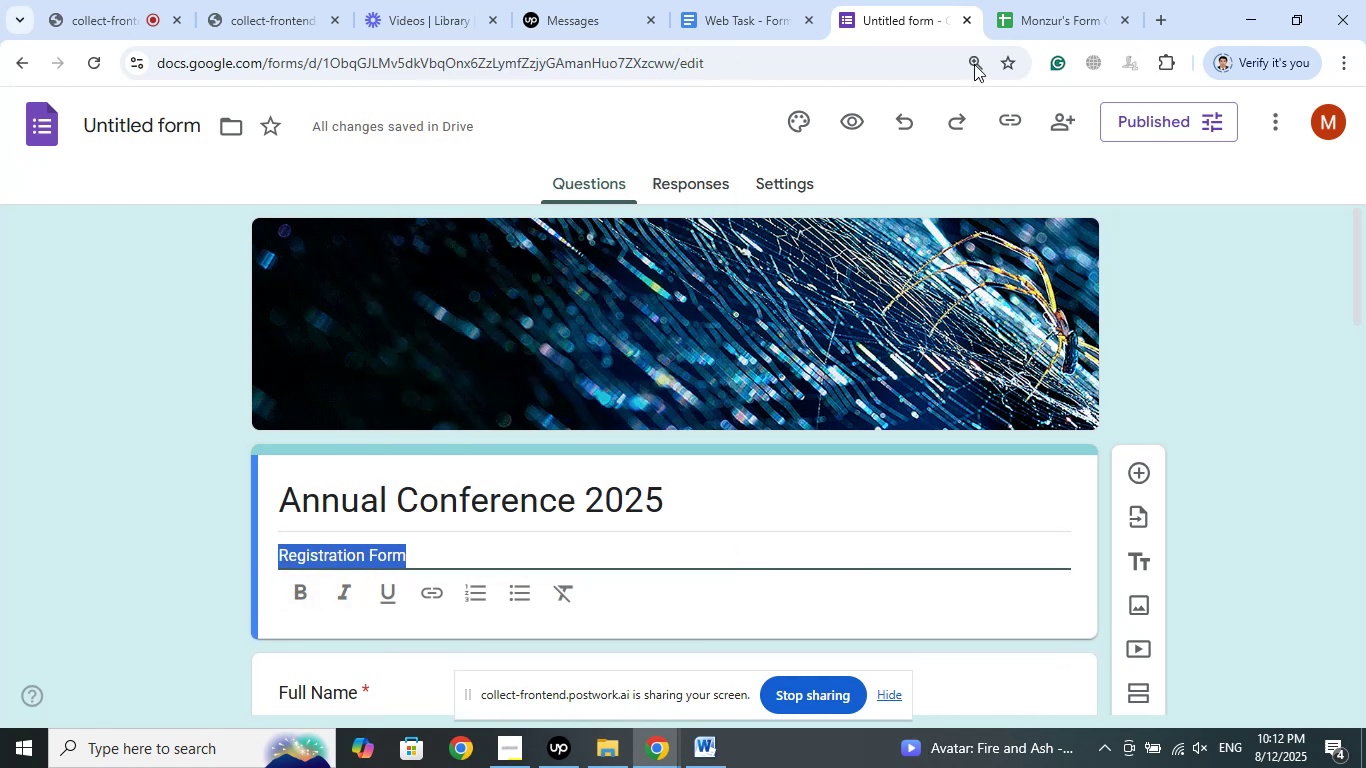 
left_click([1032, 0])
 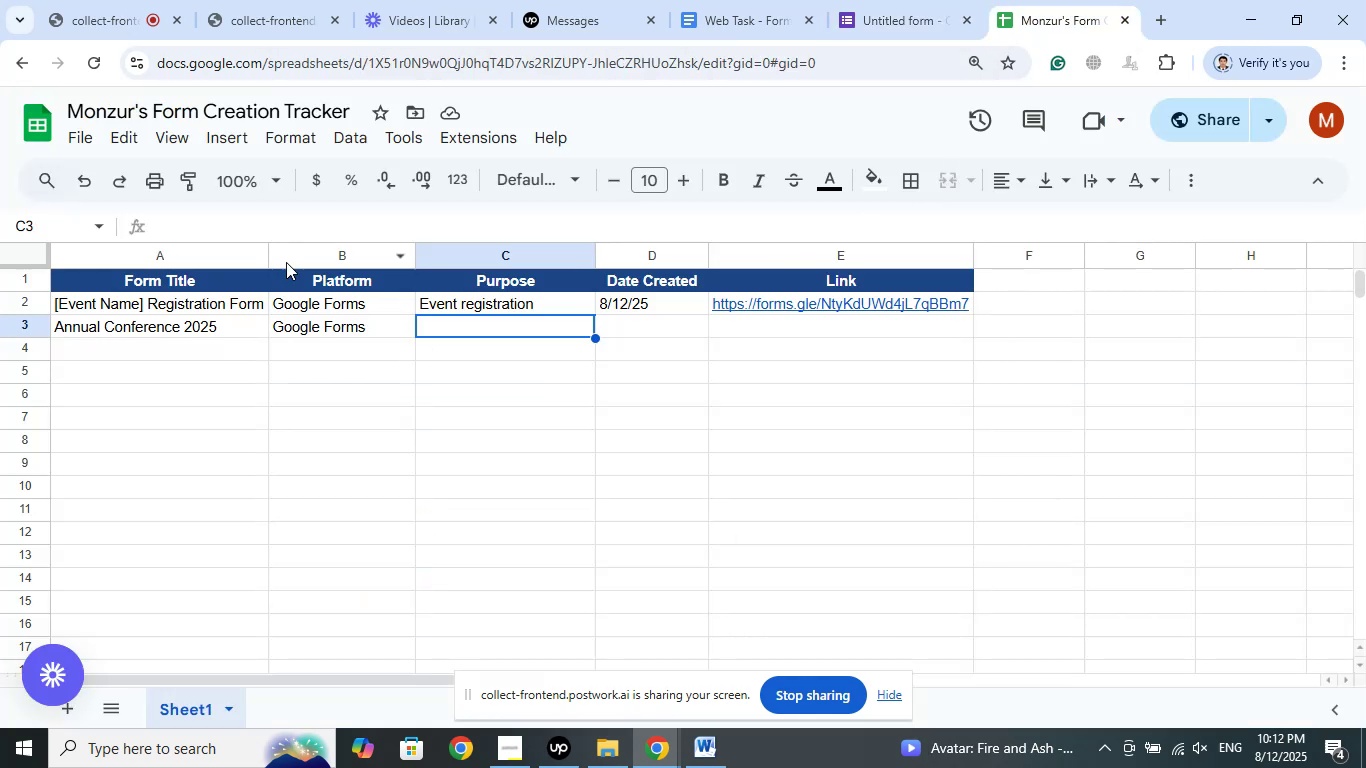 
left_click([235, 225])
 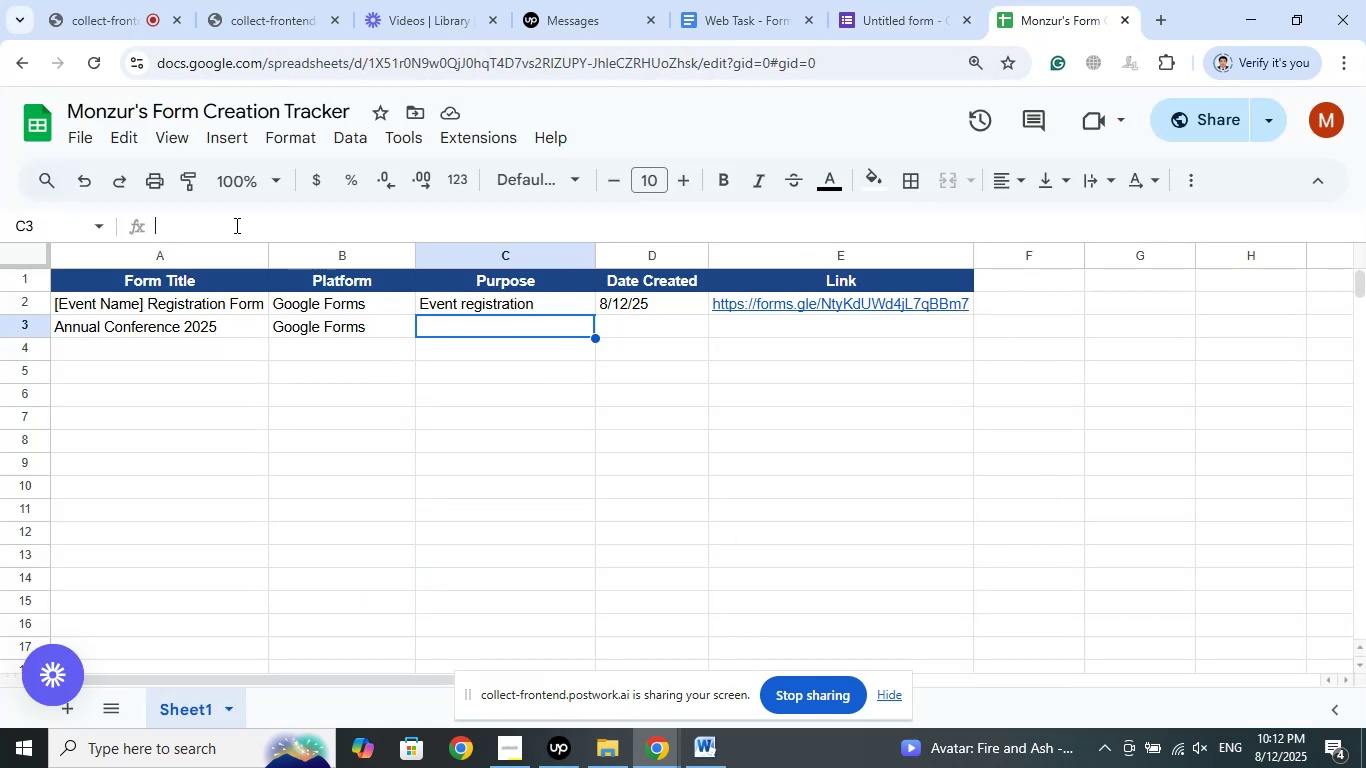 
right_click([235, 225])
 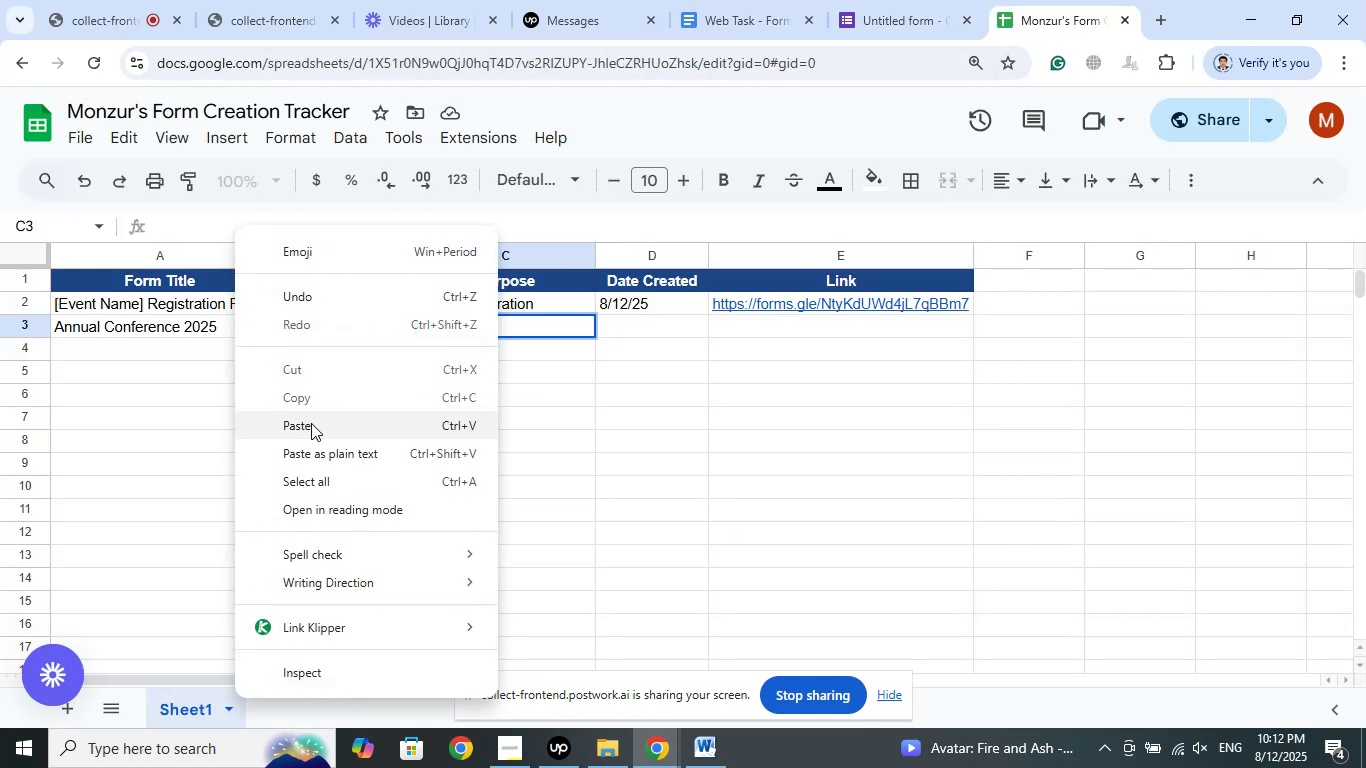 
left_click([311, 423])
 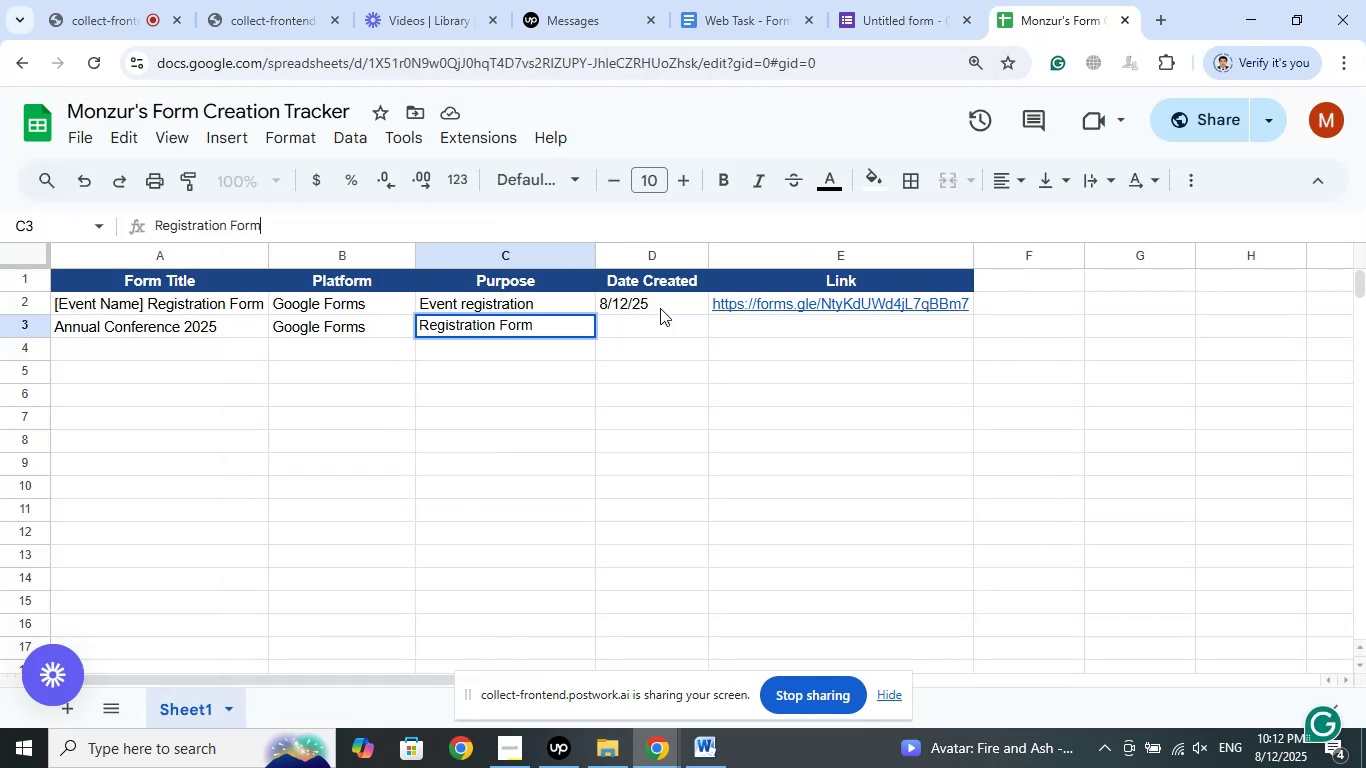 
right_click([660, 307])
 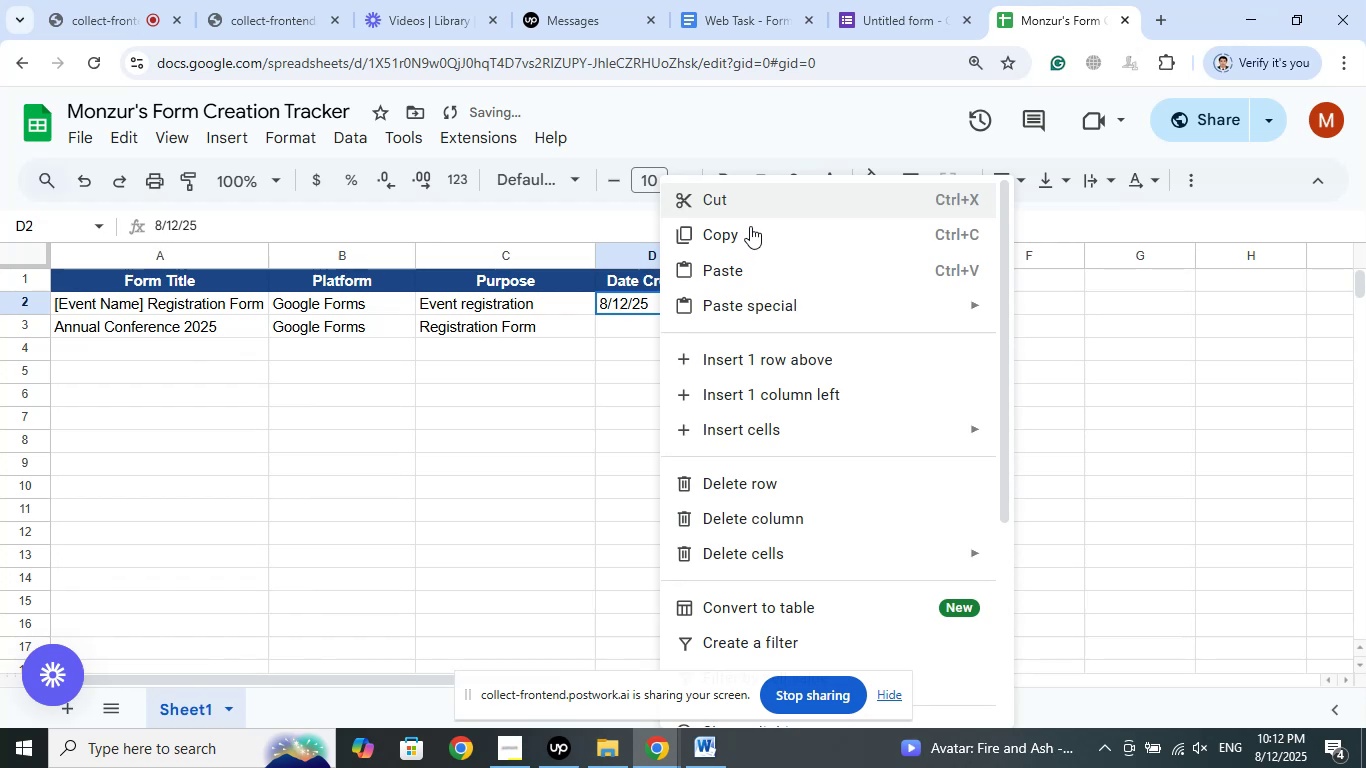 
left_click([750, 226])
 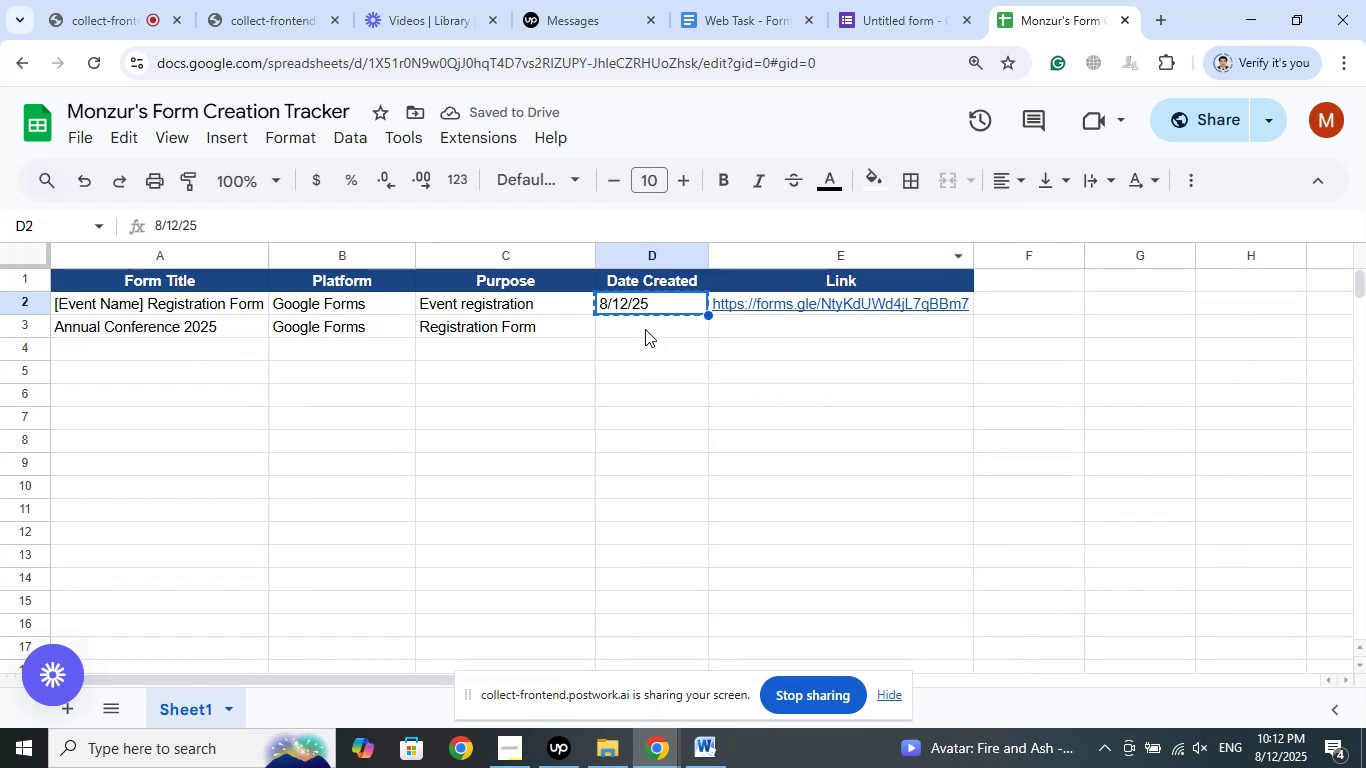 
left_click_drag(start_coordinate=[645, 329], to_coordinate=[644, 369])
 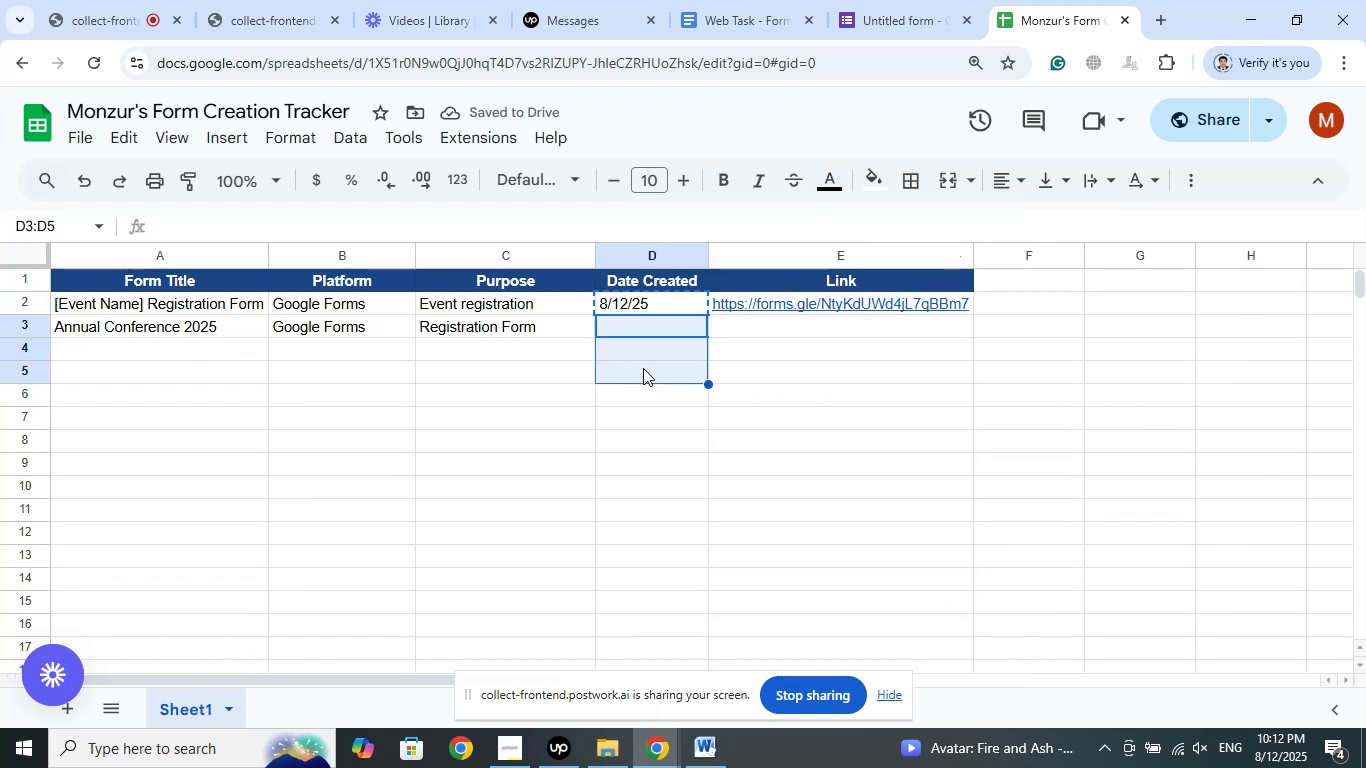 
right_click([643, 368])
 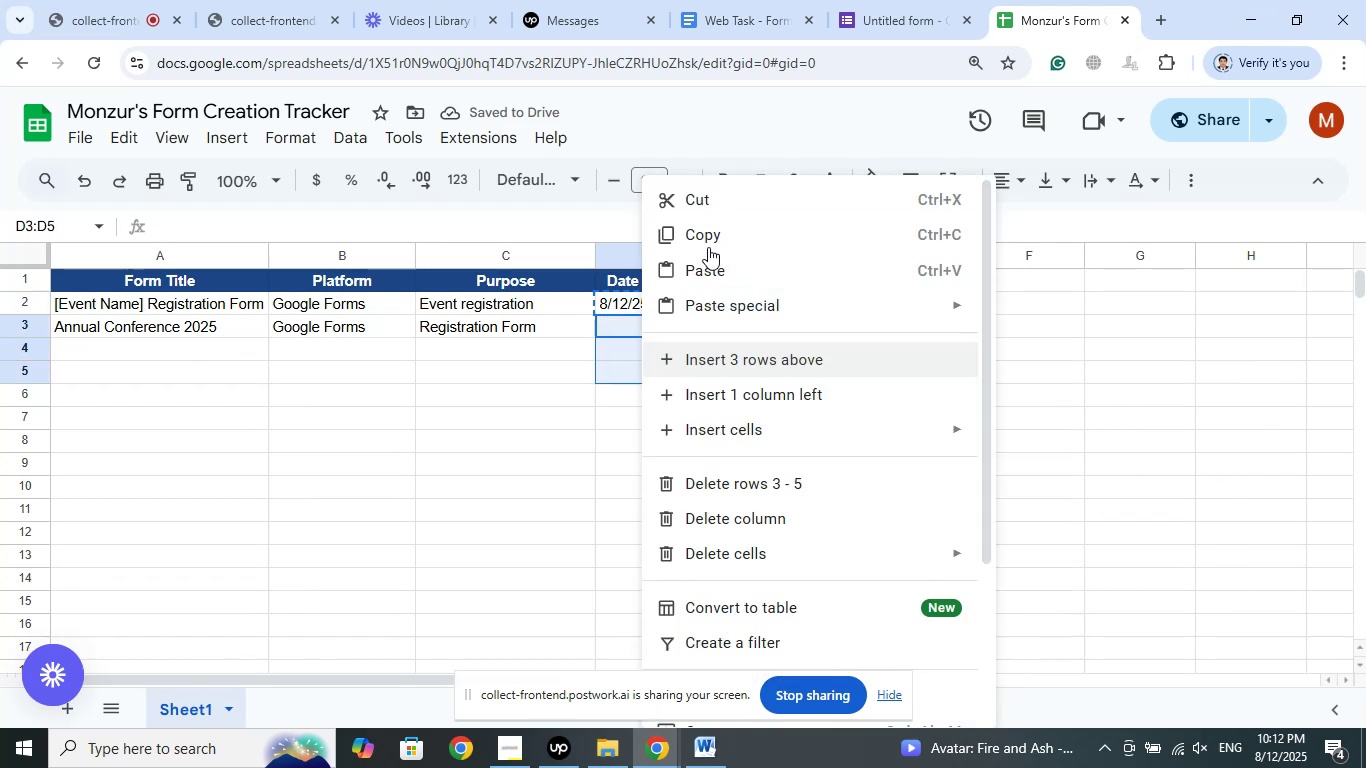 
left_click([704, 262])
 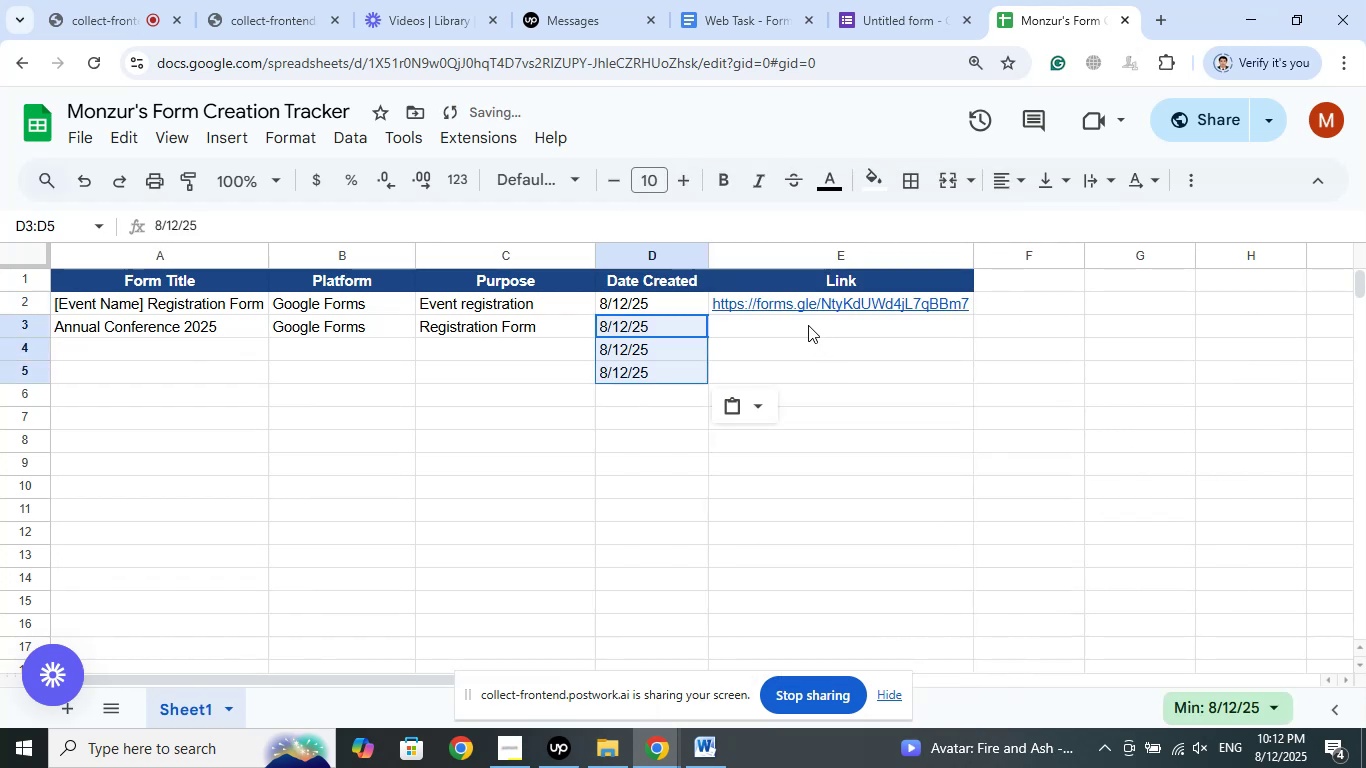 
left_click([808, 322])
 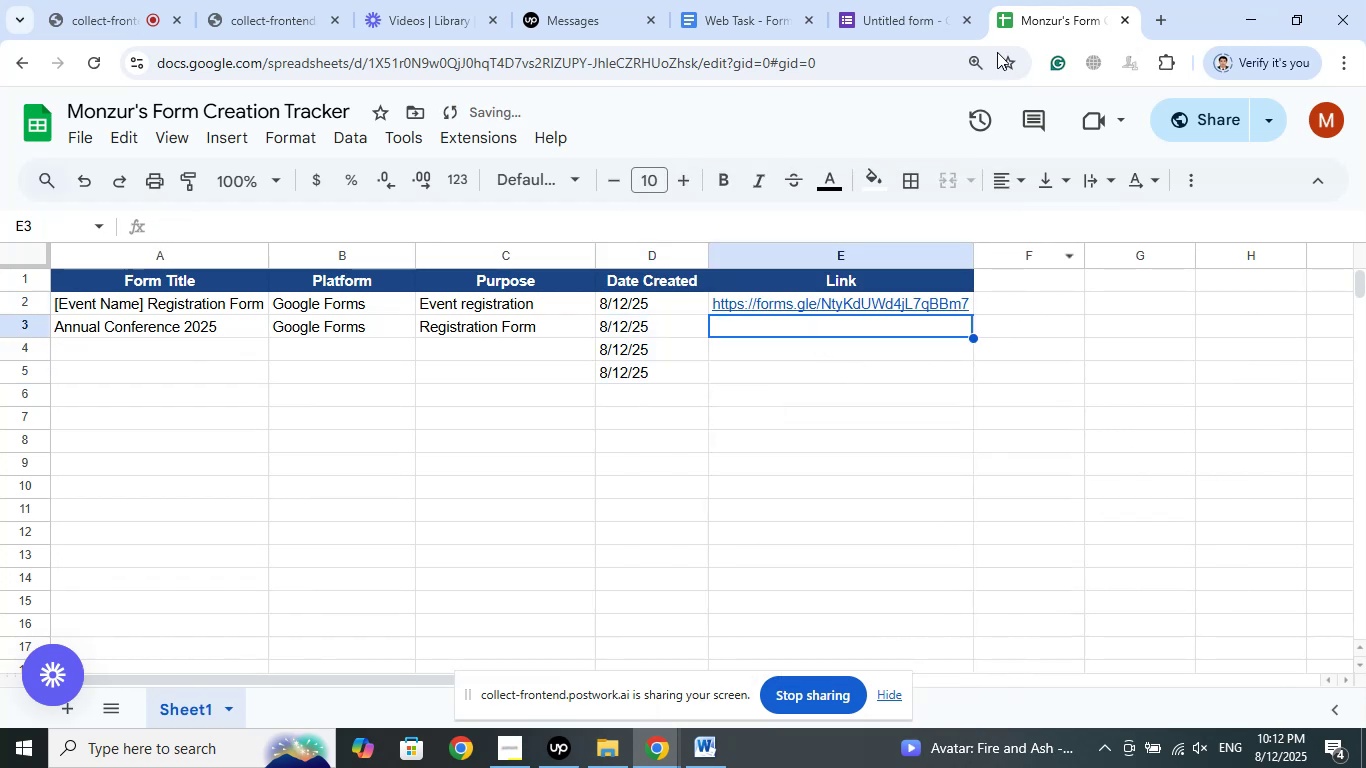 
left_click([934, 0])
 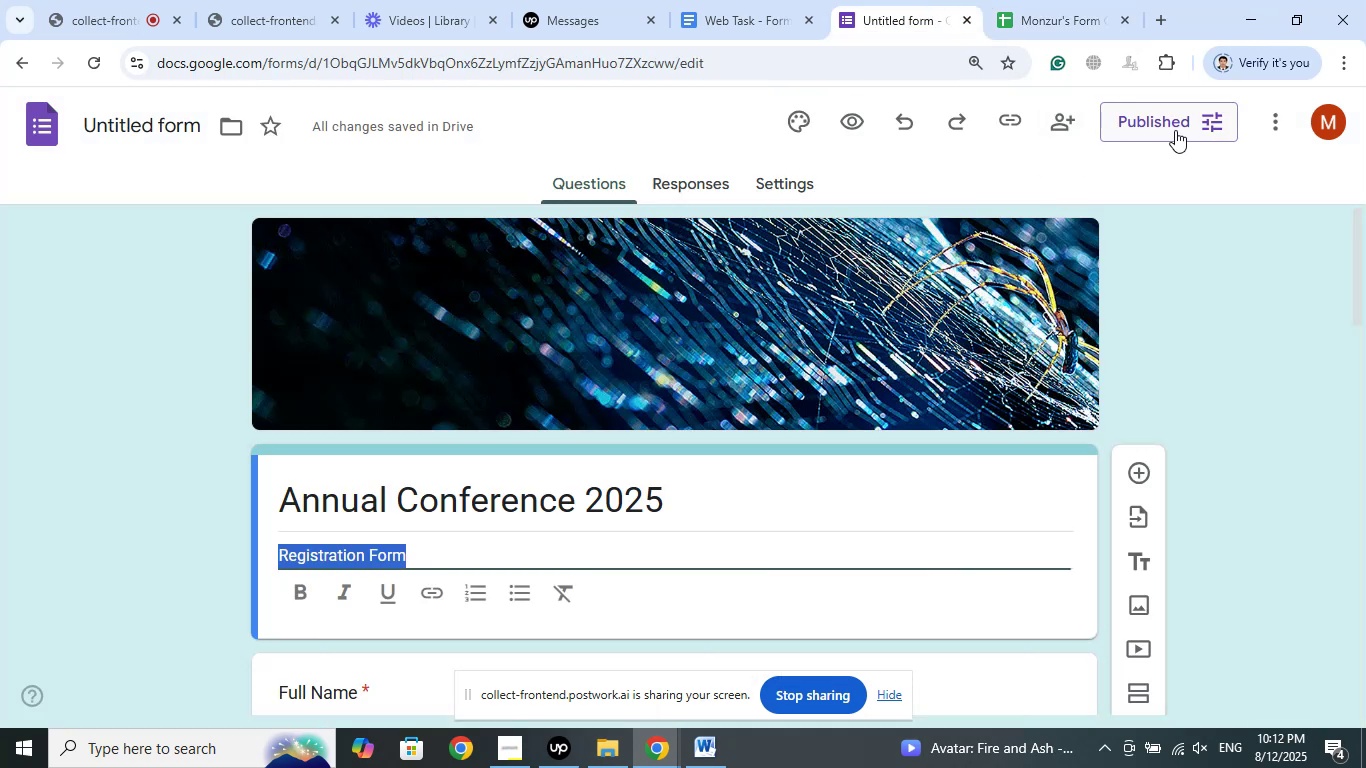 
left_click([1175, 130])
 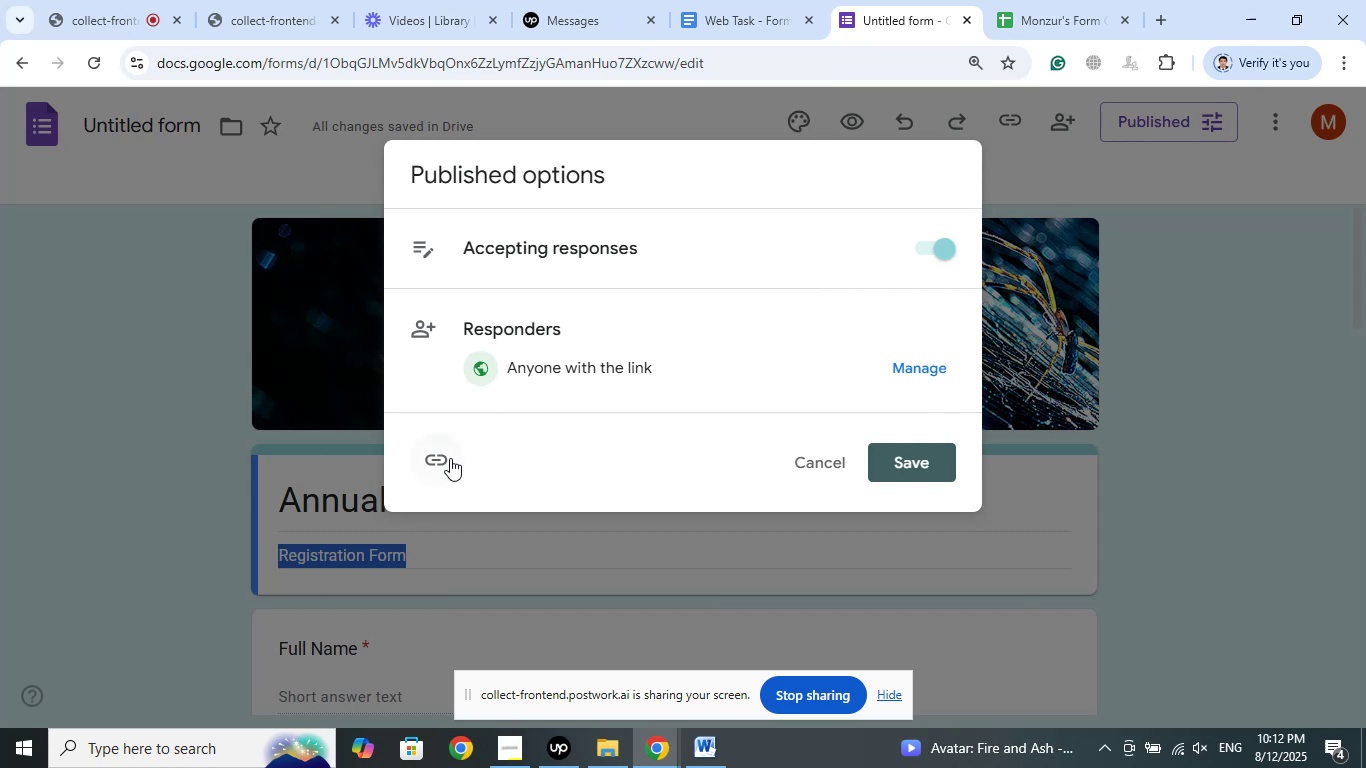 
wait(6.29)
 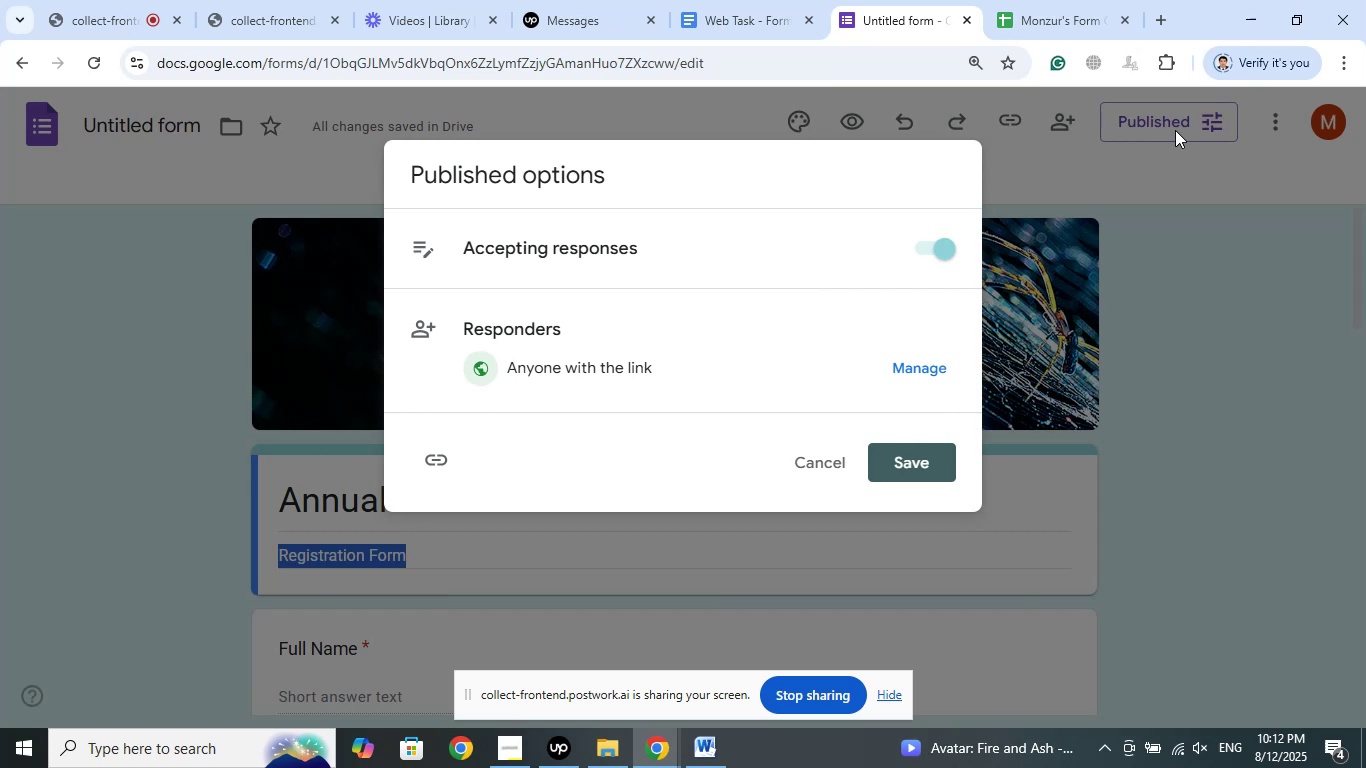 
left_click([431, 459])
 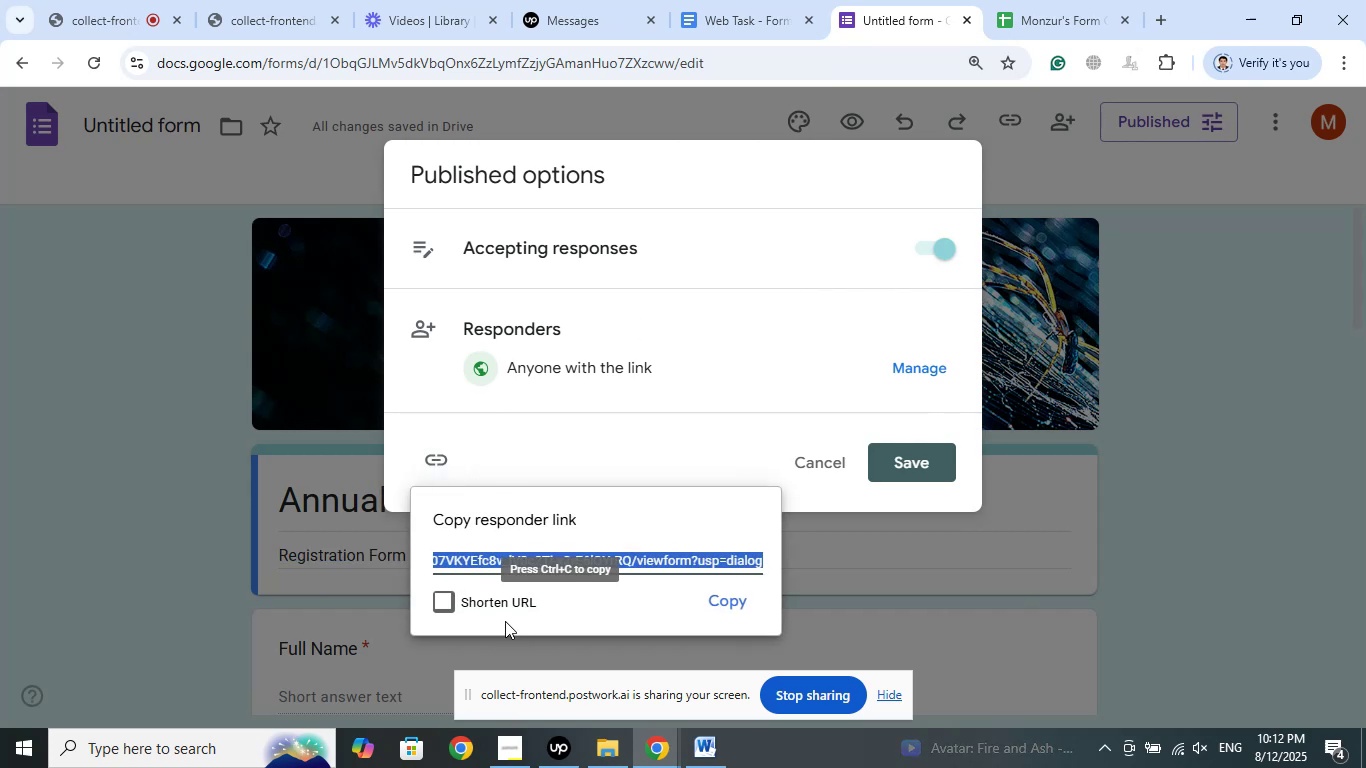 
left_click([487, 605])
 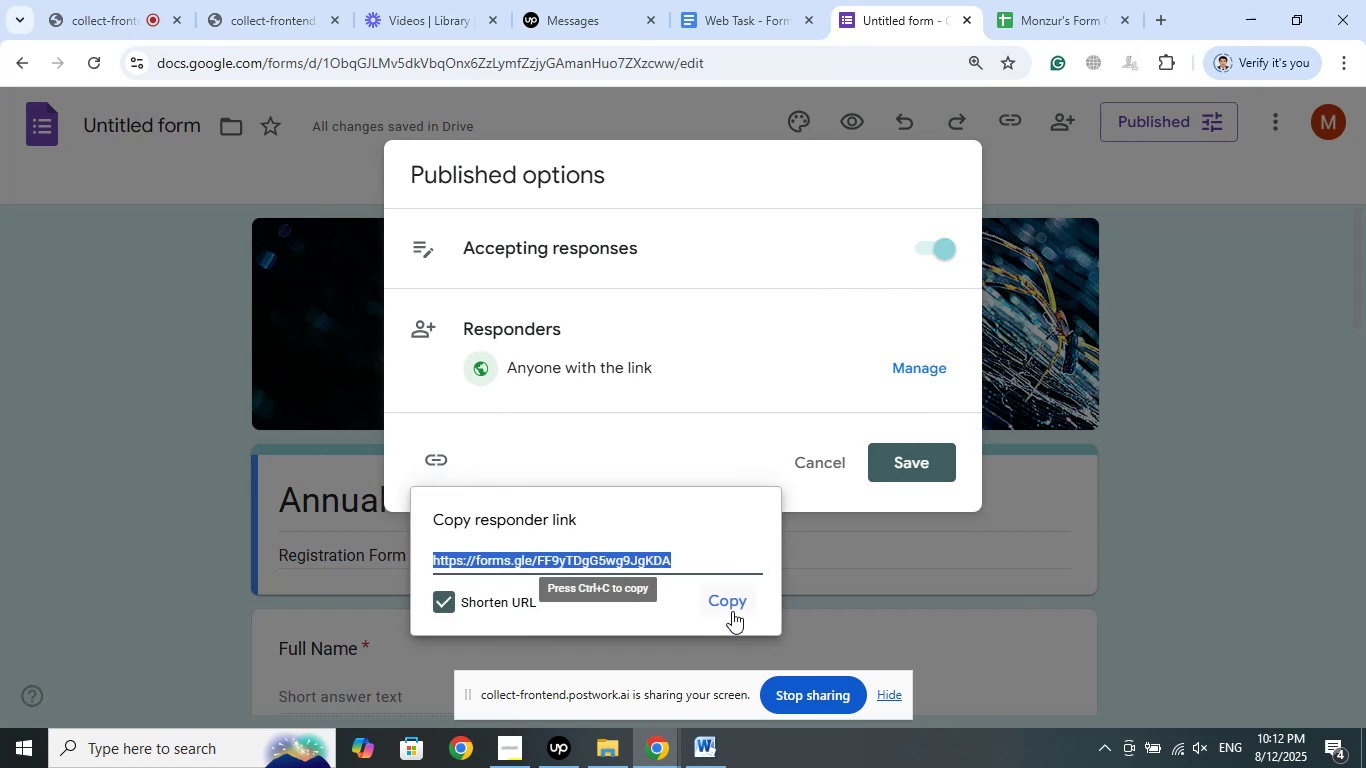 
left_click([740, 598])
 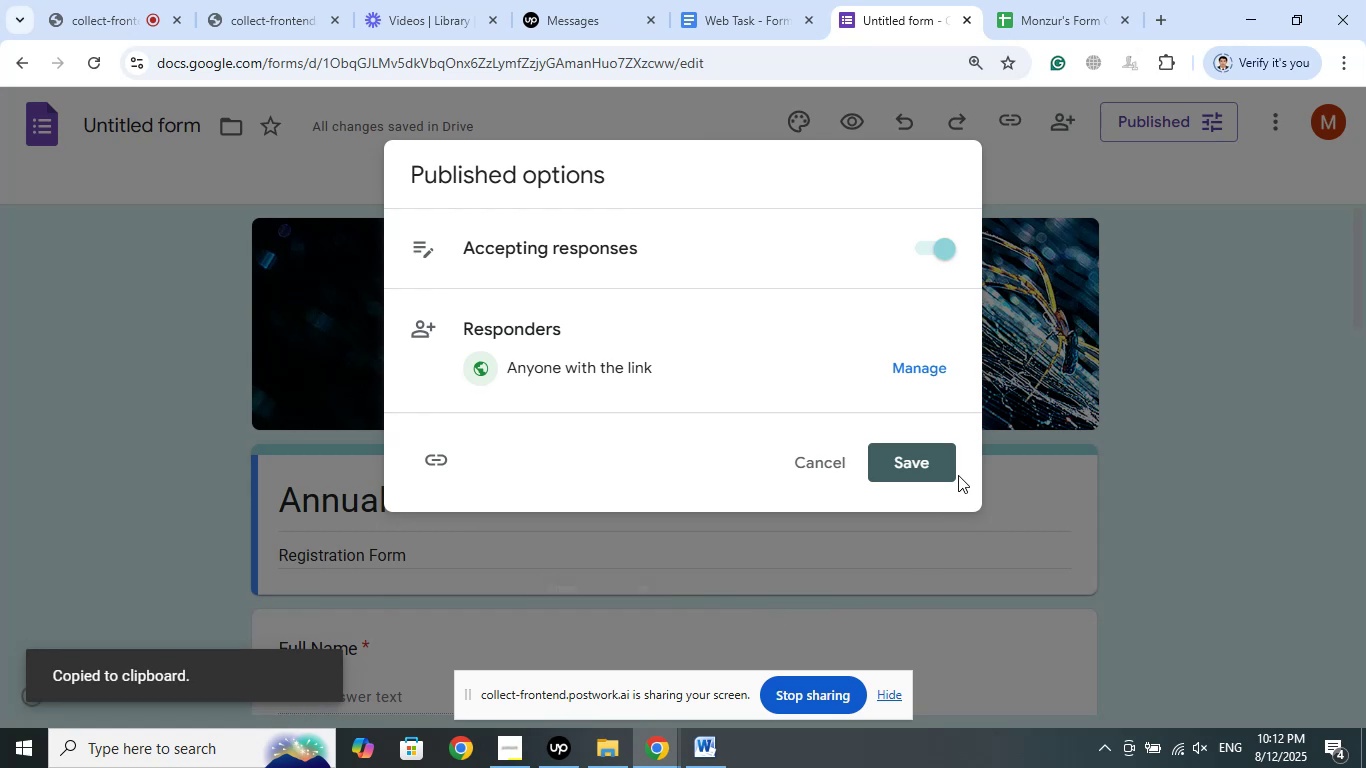 
left_click([935, 465])
 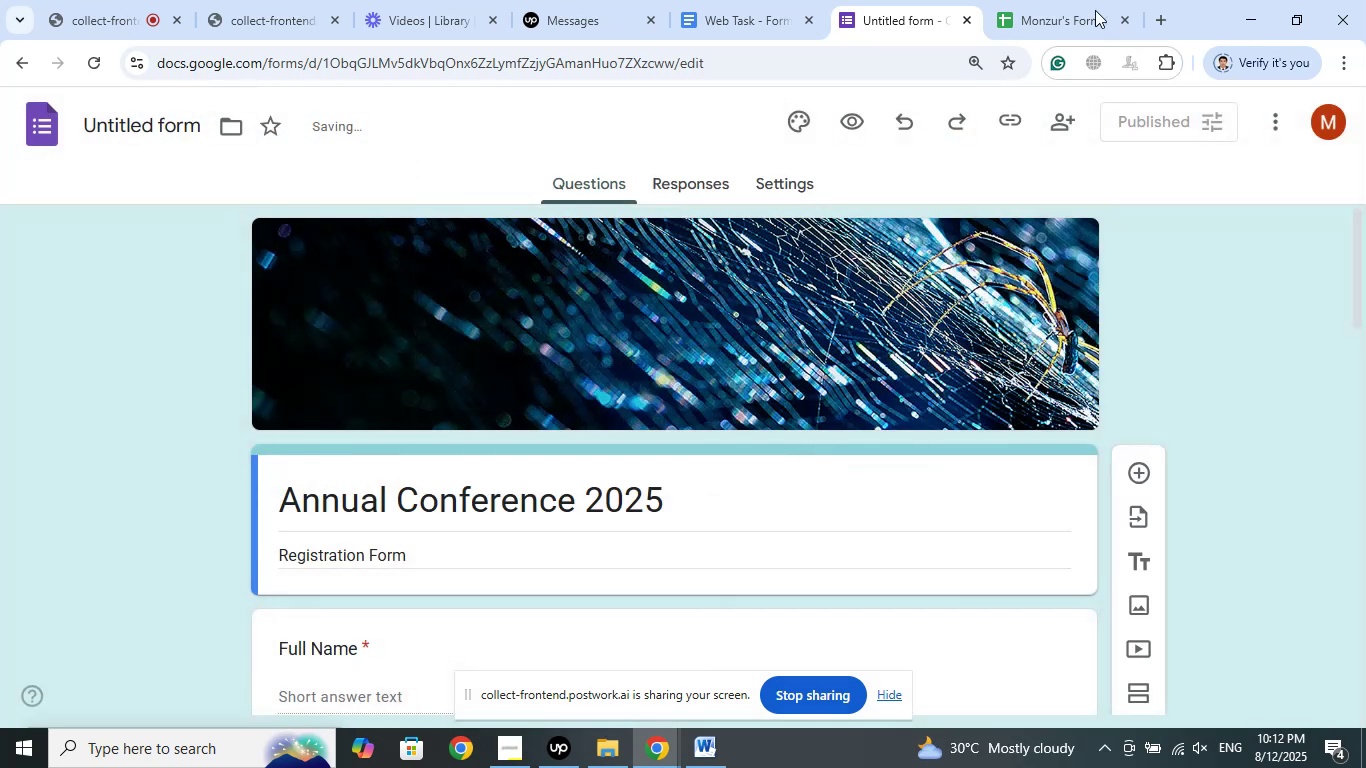 
left_click([1060, 0])
 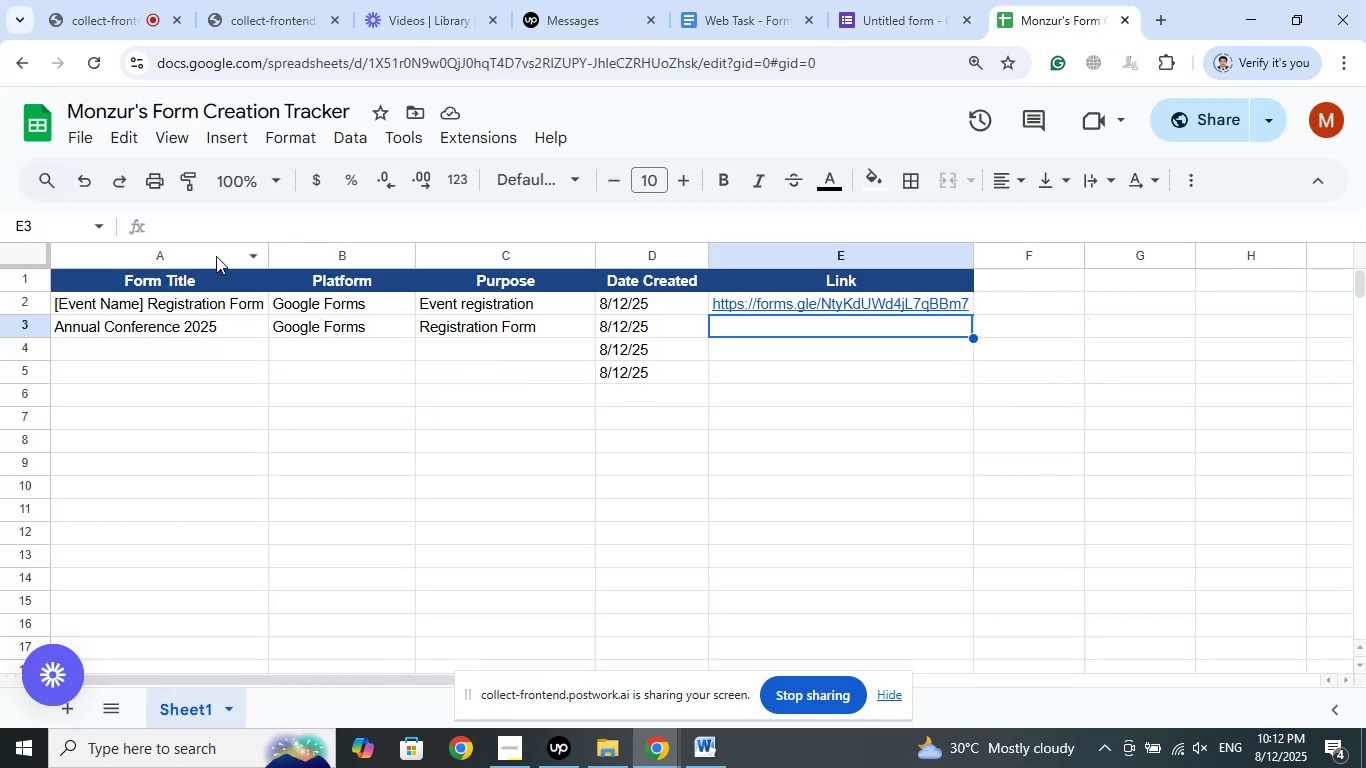 
left_click([180, 231])
 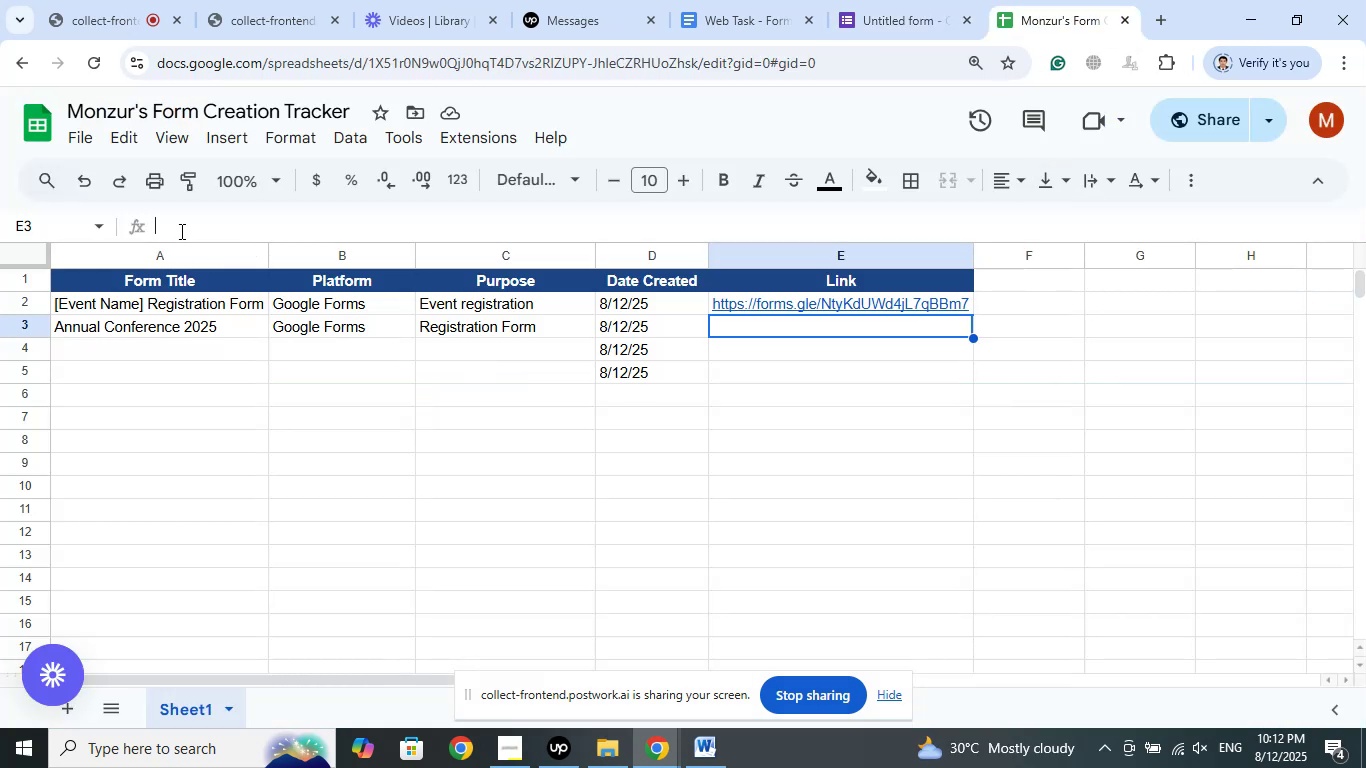 
right_click([180, 231])
 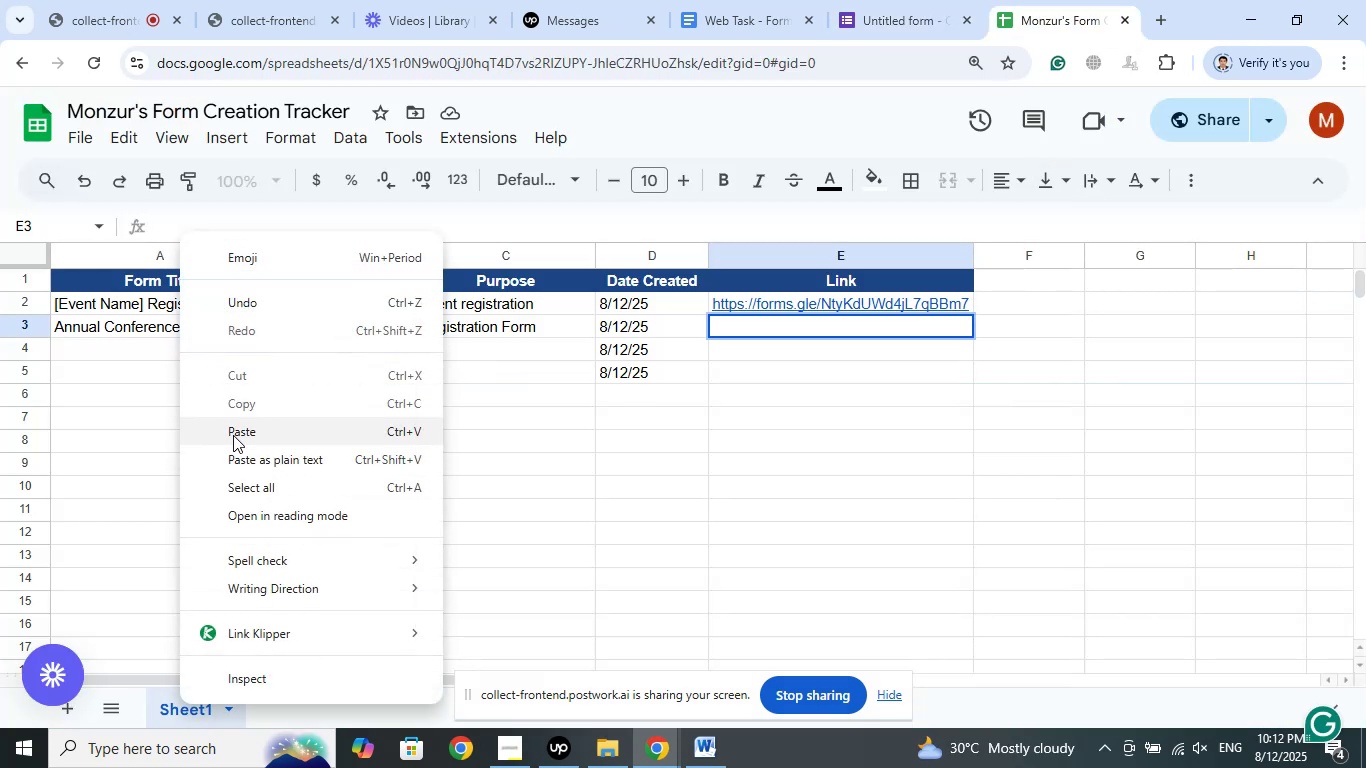 
left_click([233, 435])
 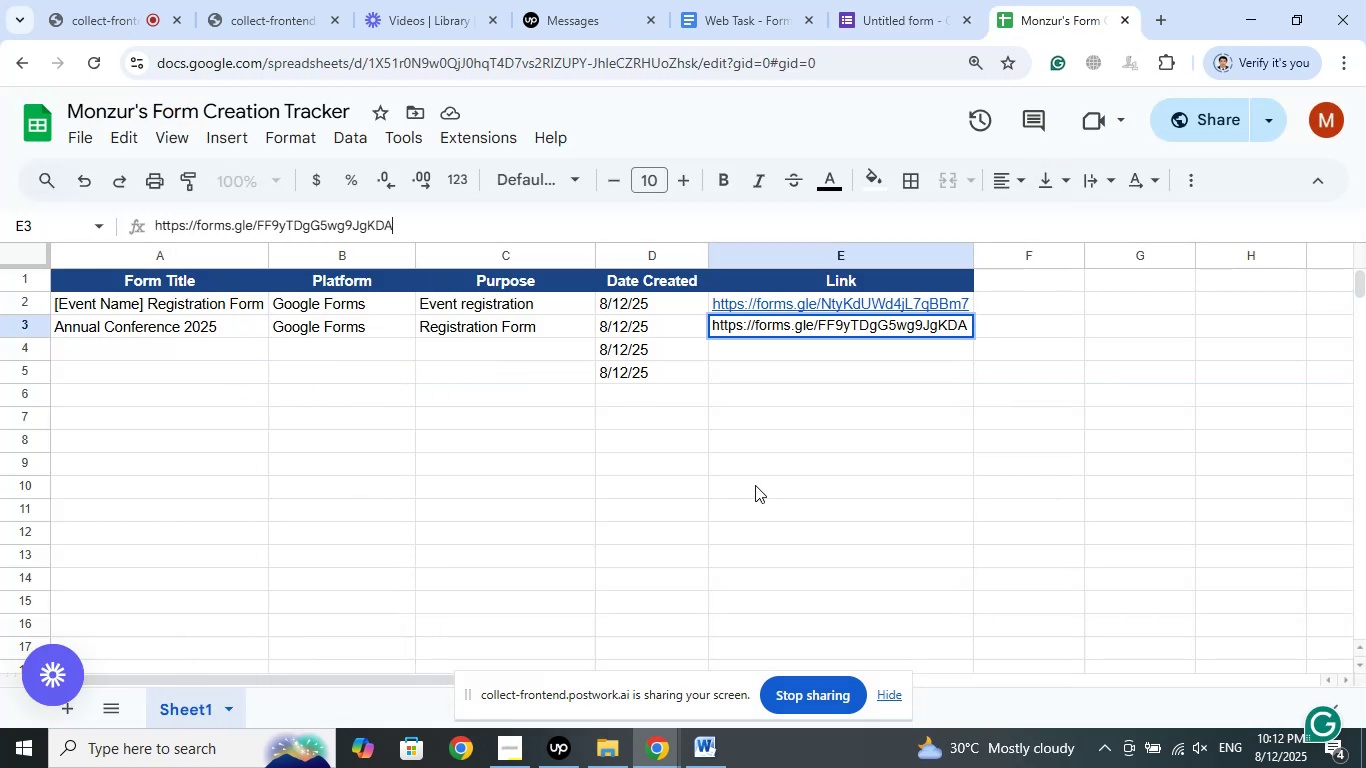 
left_click([755, 483])
 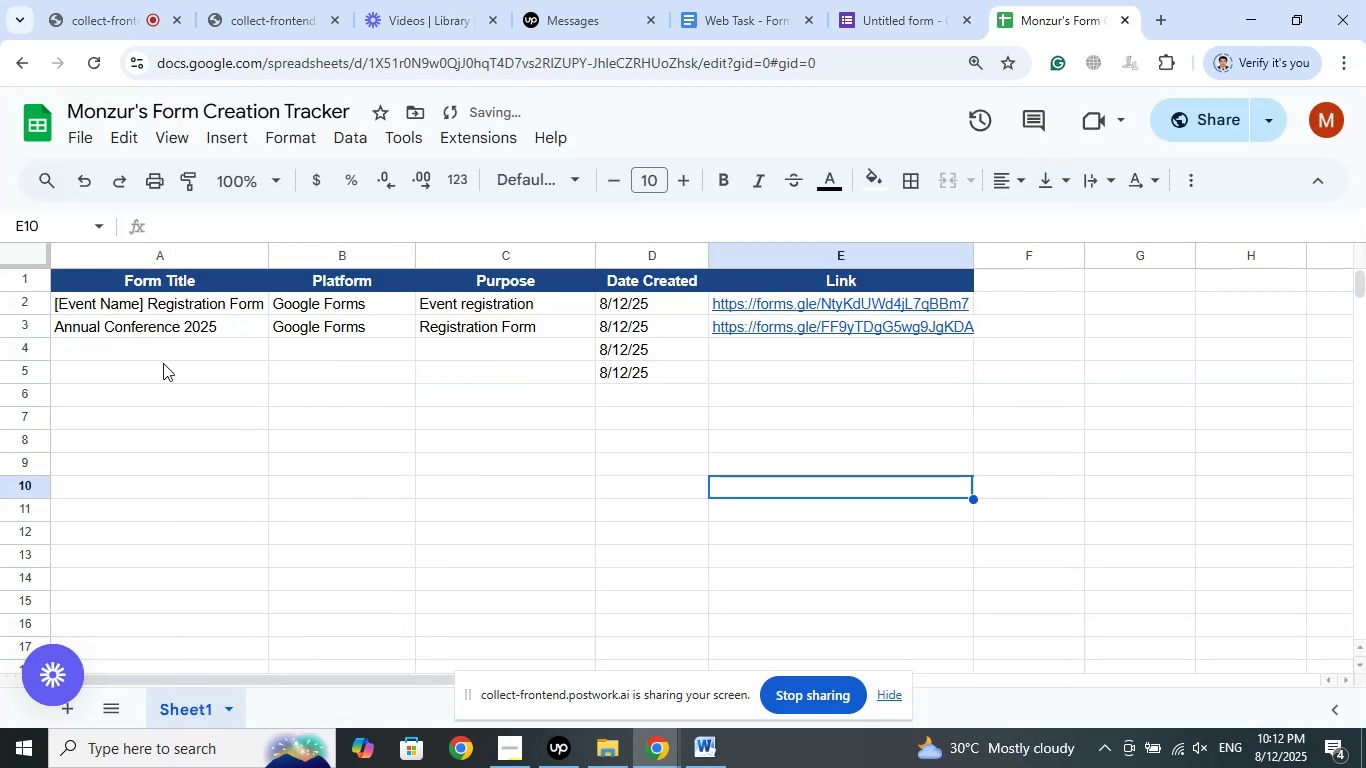 
left_click([162, 354])
 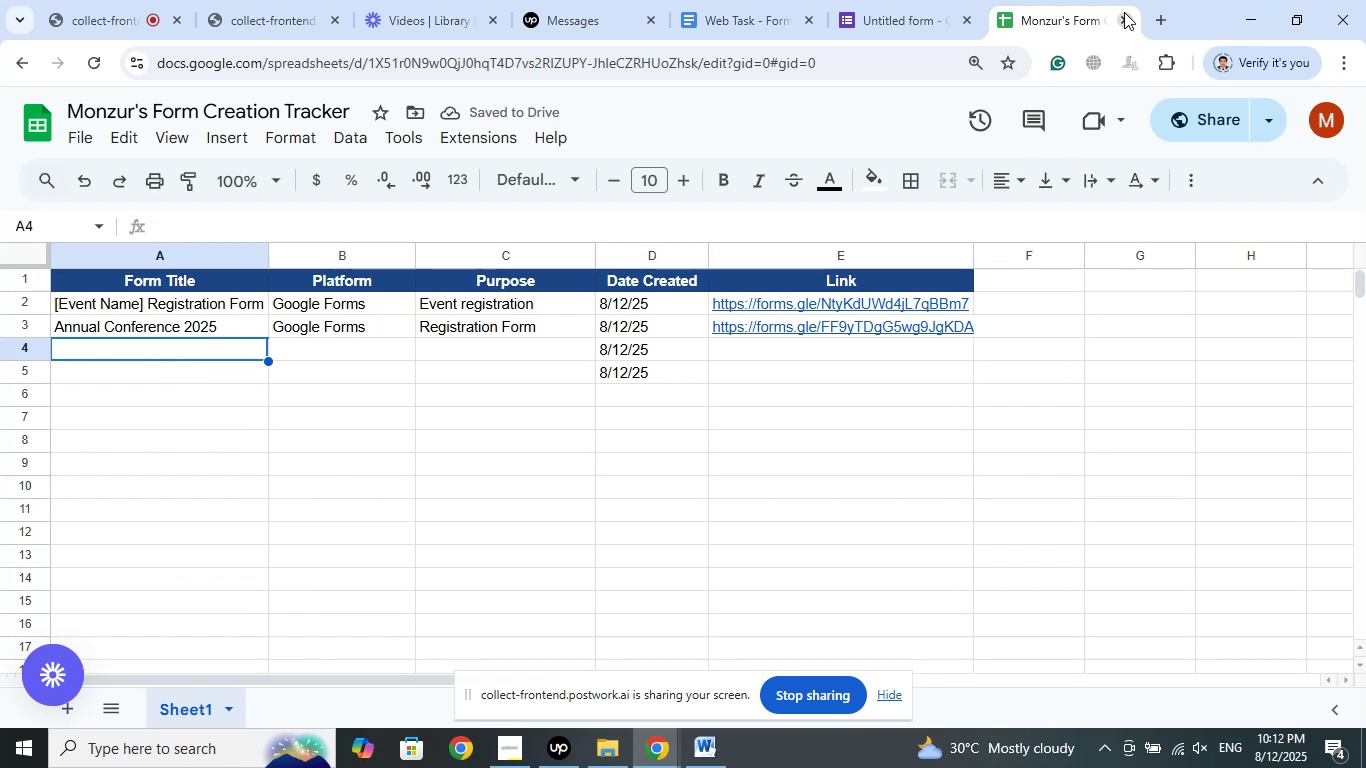 
left_click([1124, 12])
 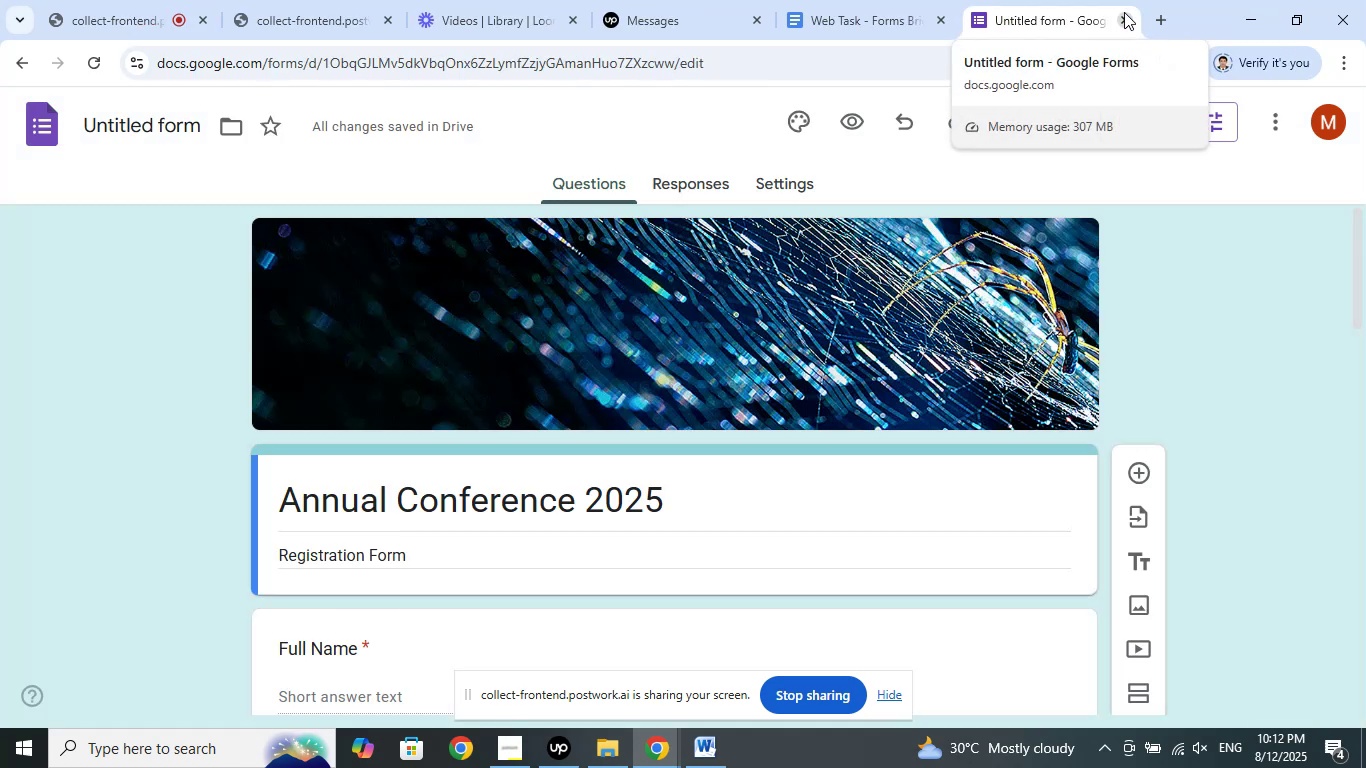 
left_click([1124, 12])
 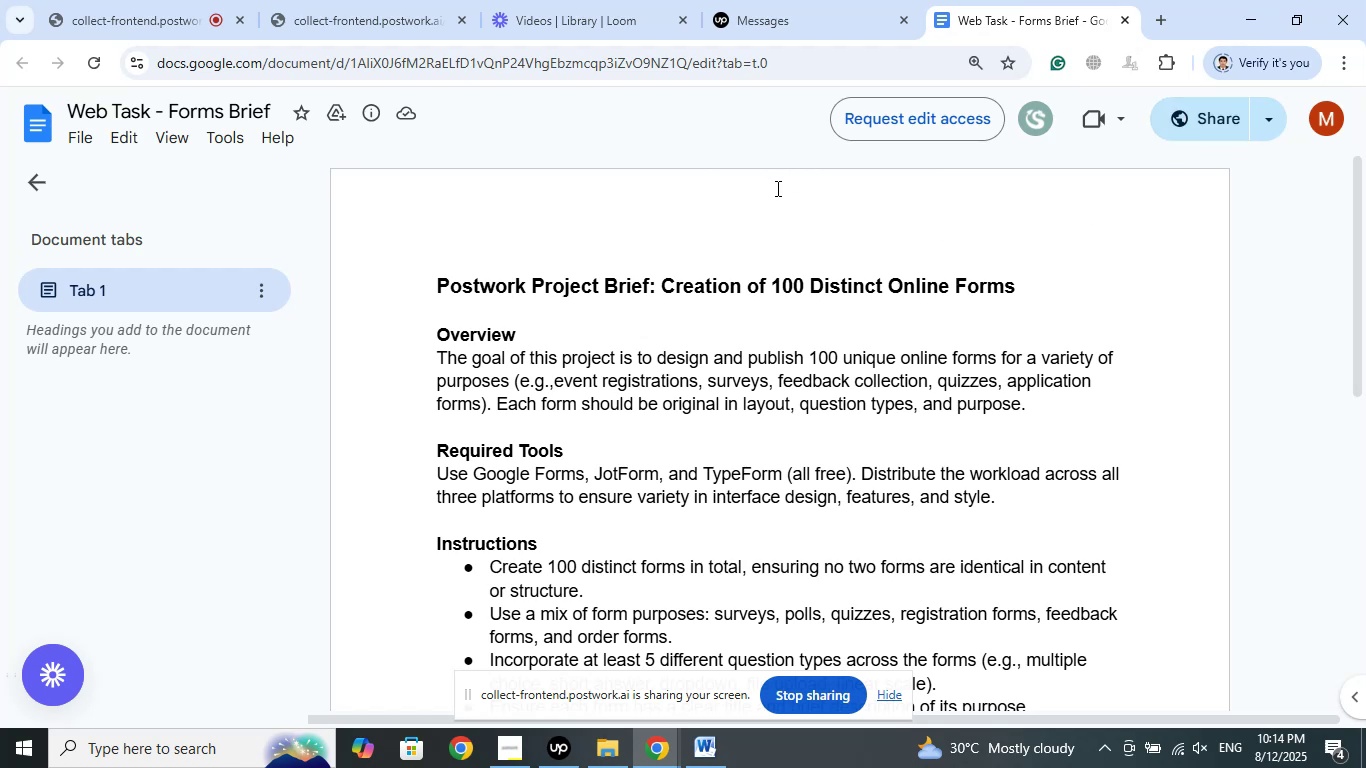 
wait(125.29)
 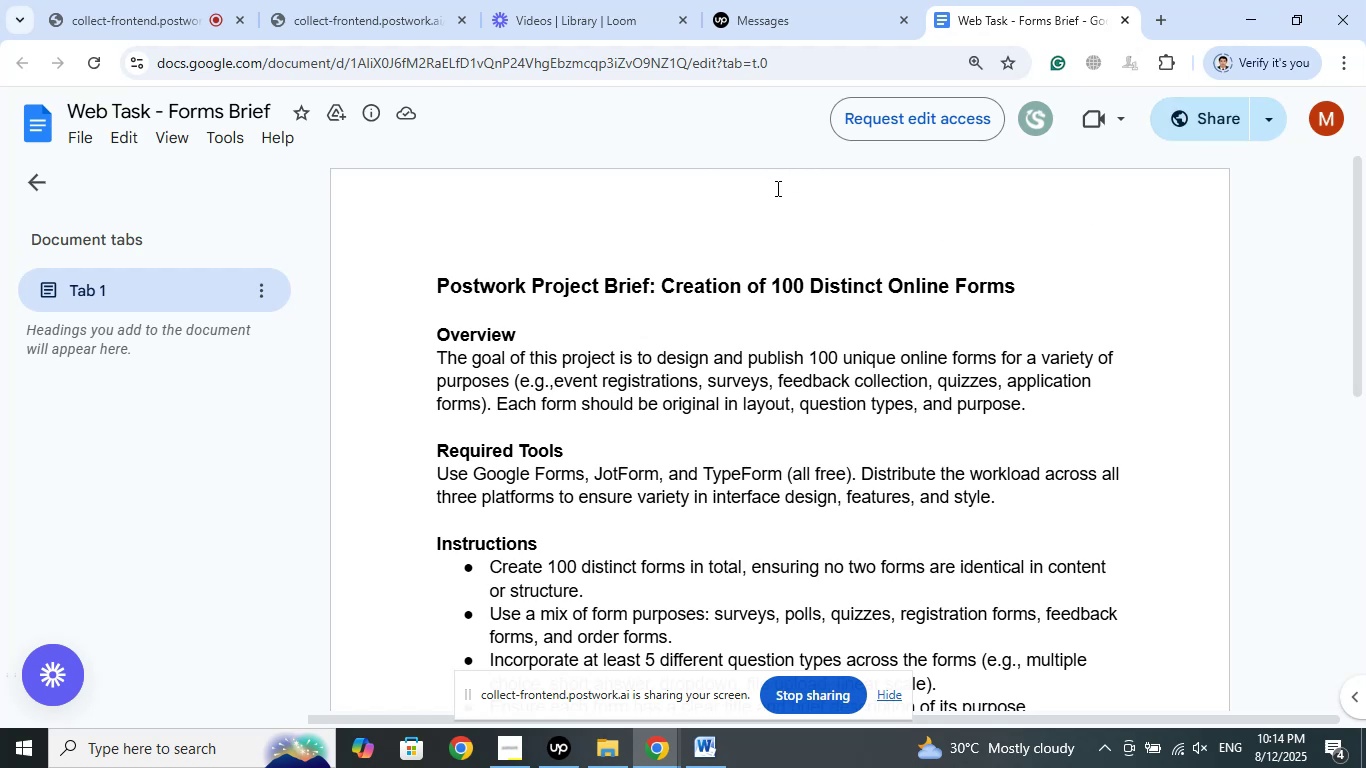 
left_click([798, 0])
 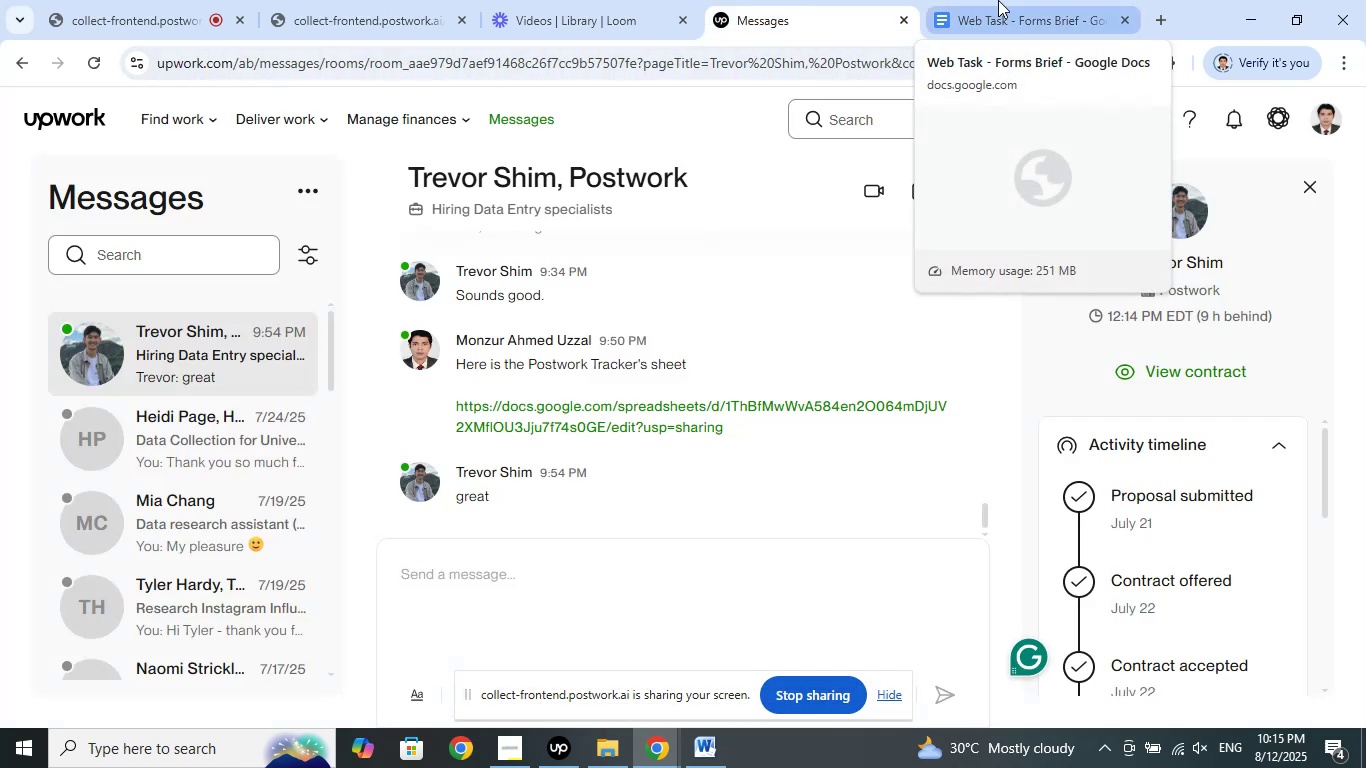 
left_click([998, 0])
 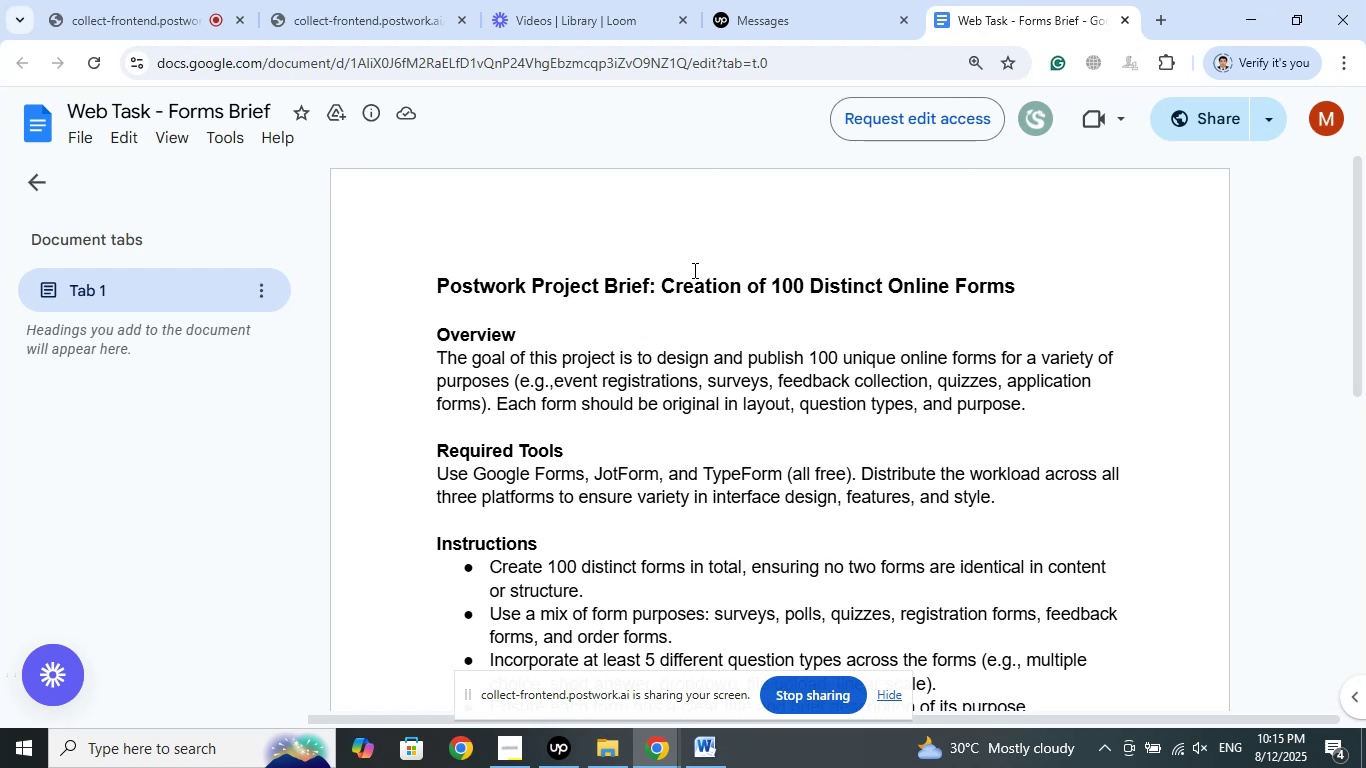 
wait(36.19)
 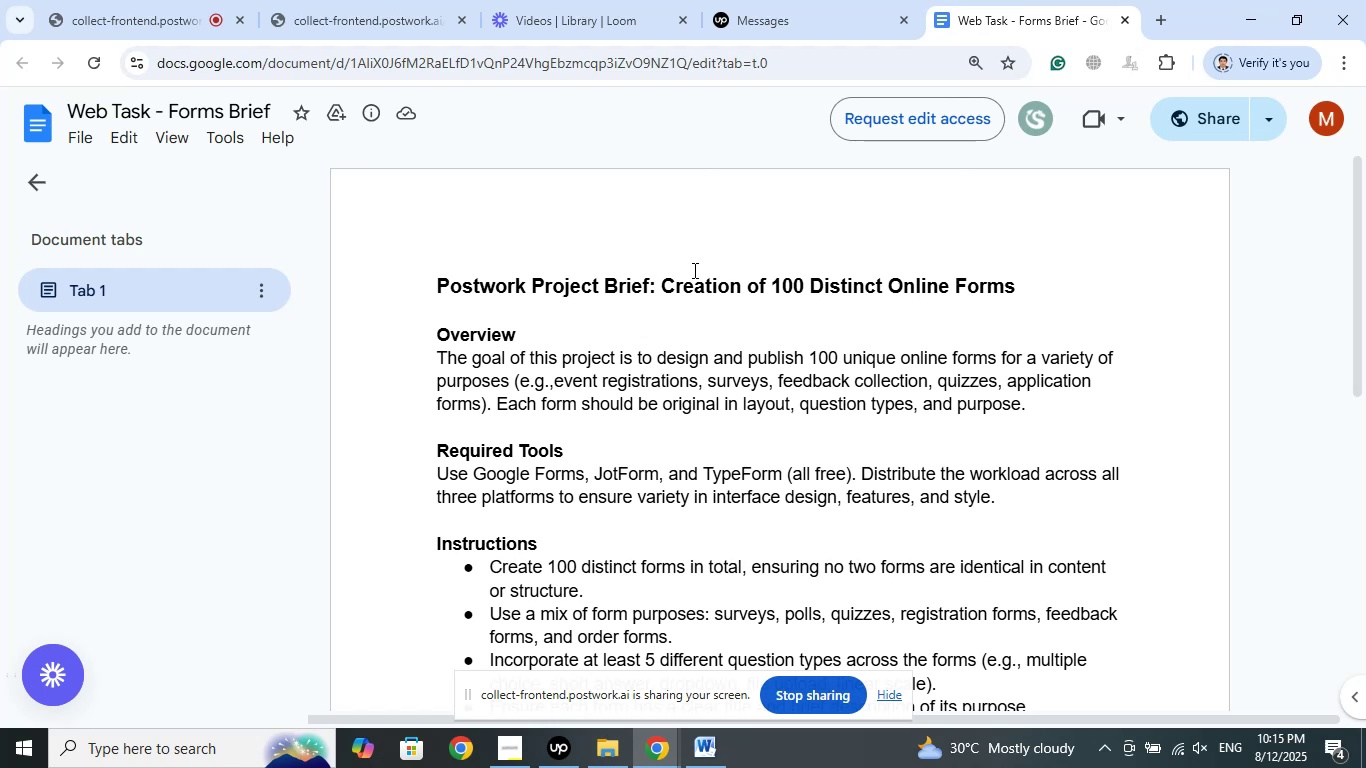 
left_click([1158, 19])
 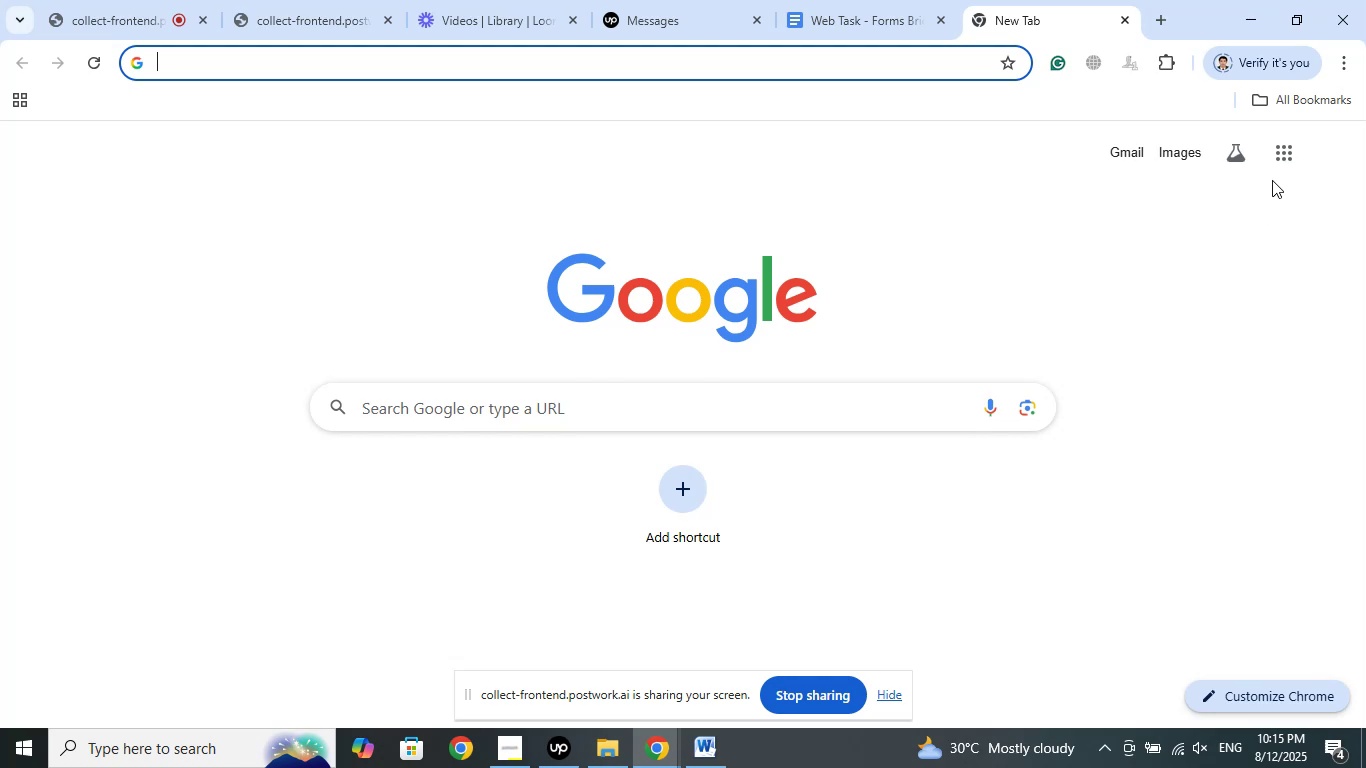 
left_click([1283, 160])
 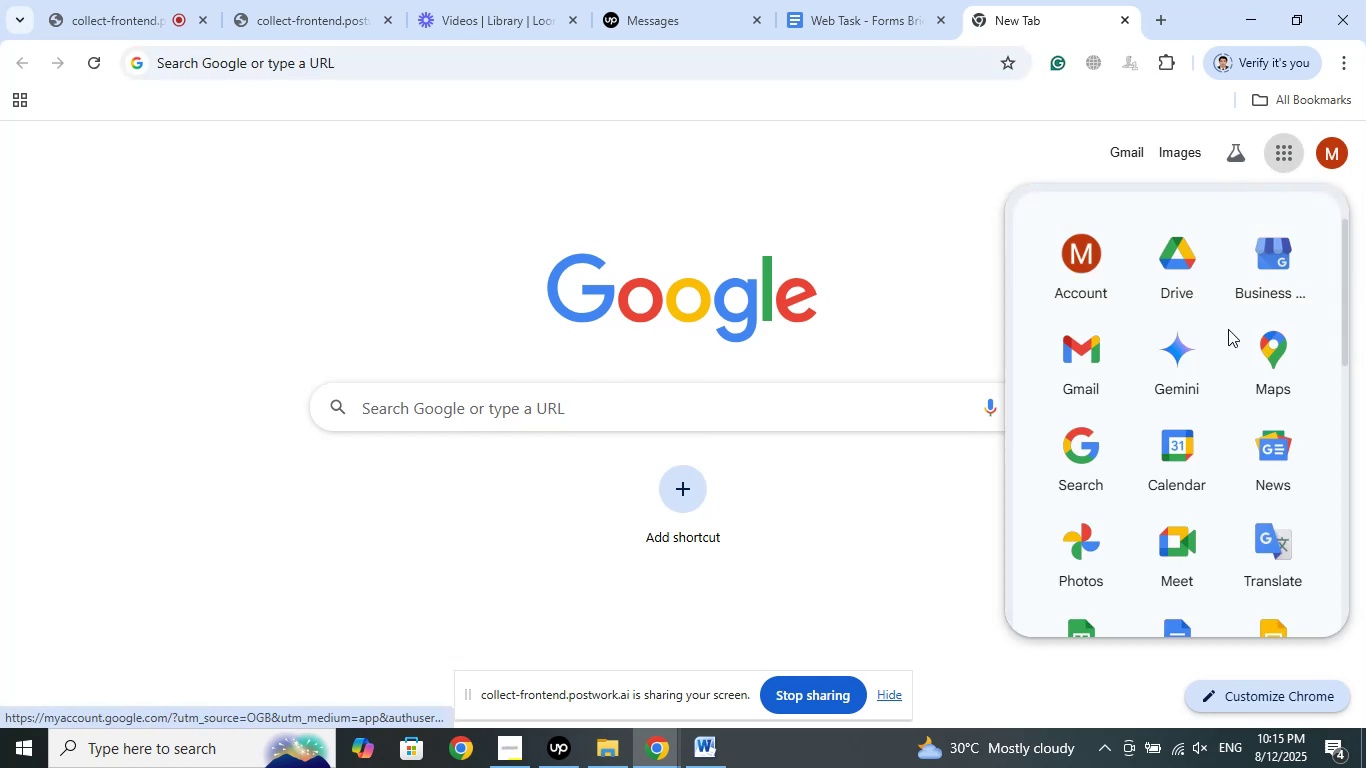 
scroll: coordinate [1195, 412], scroll_direction: down, amount: 7.0
 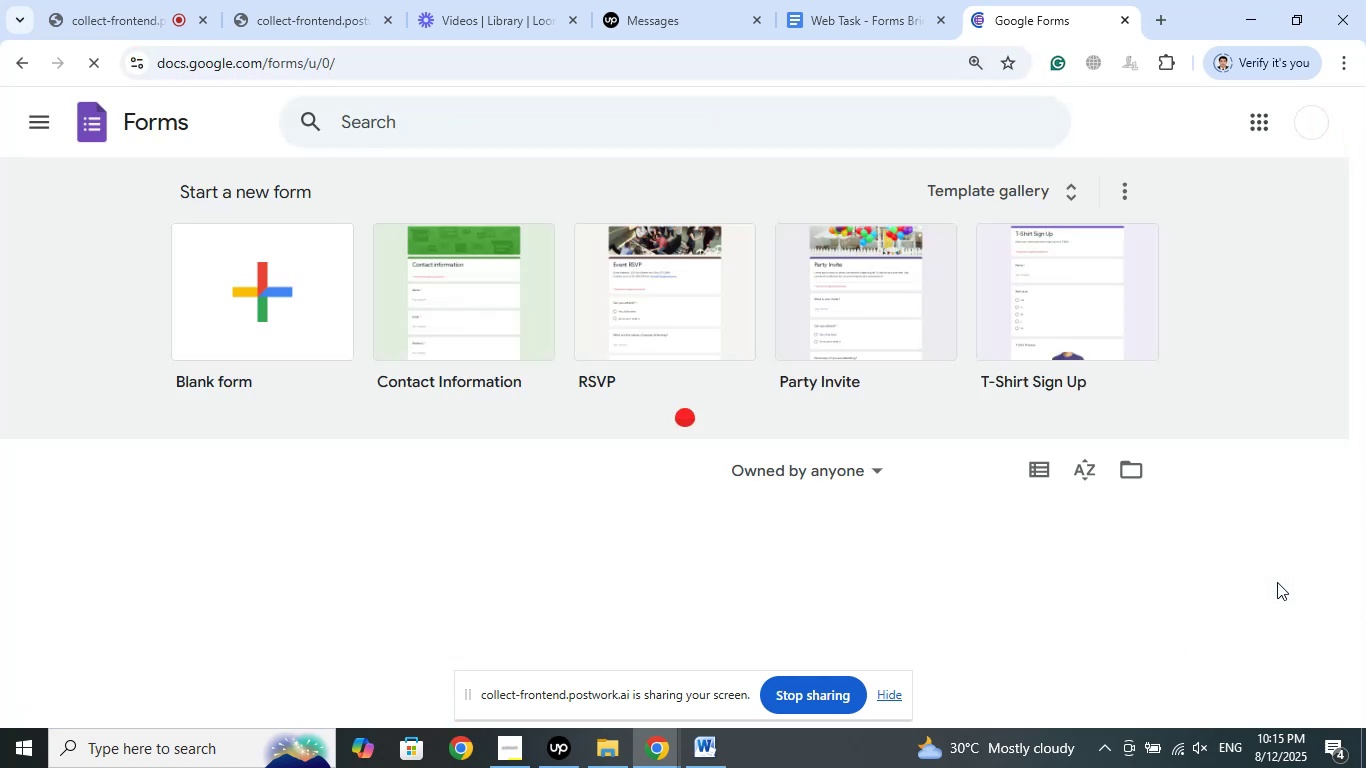 
wait(9.74)
 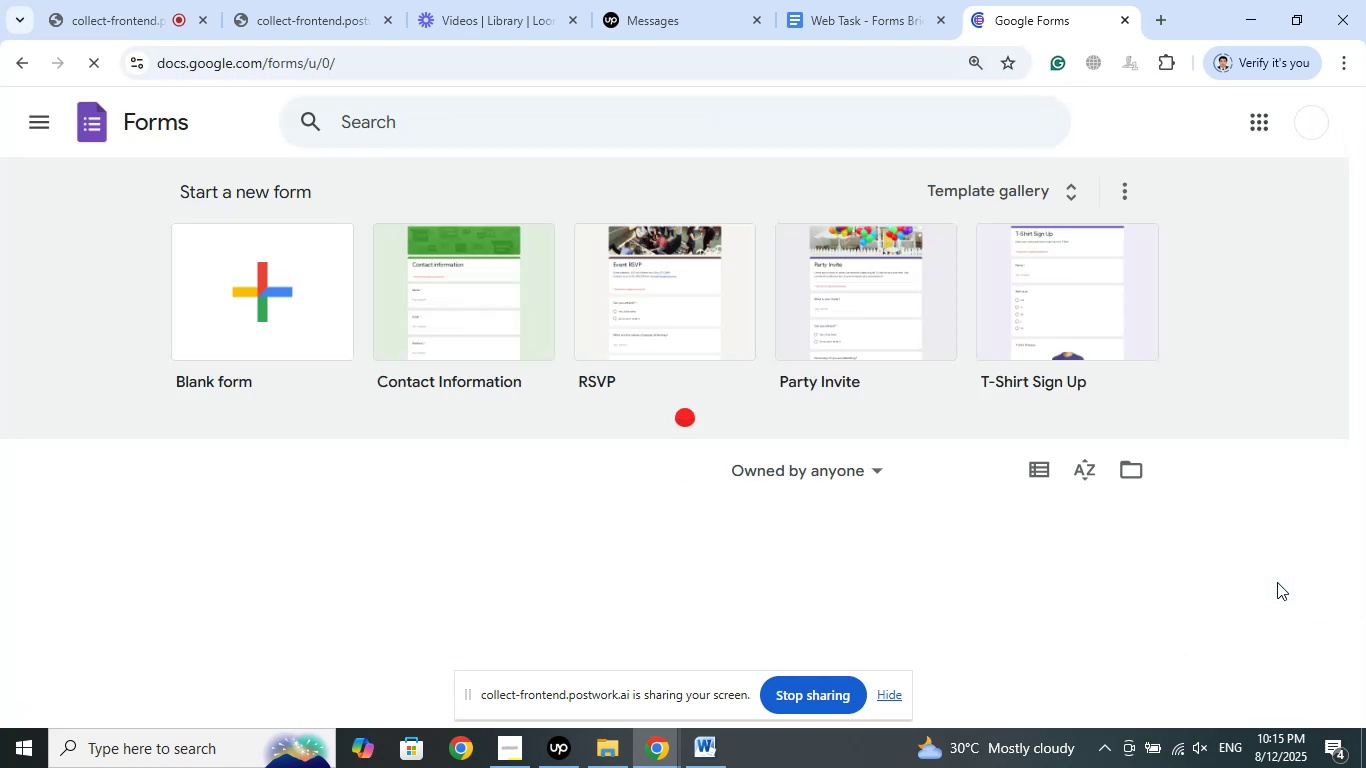 
left_click([266, 300])
 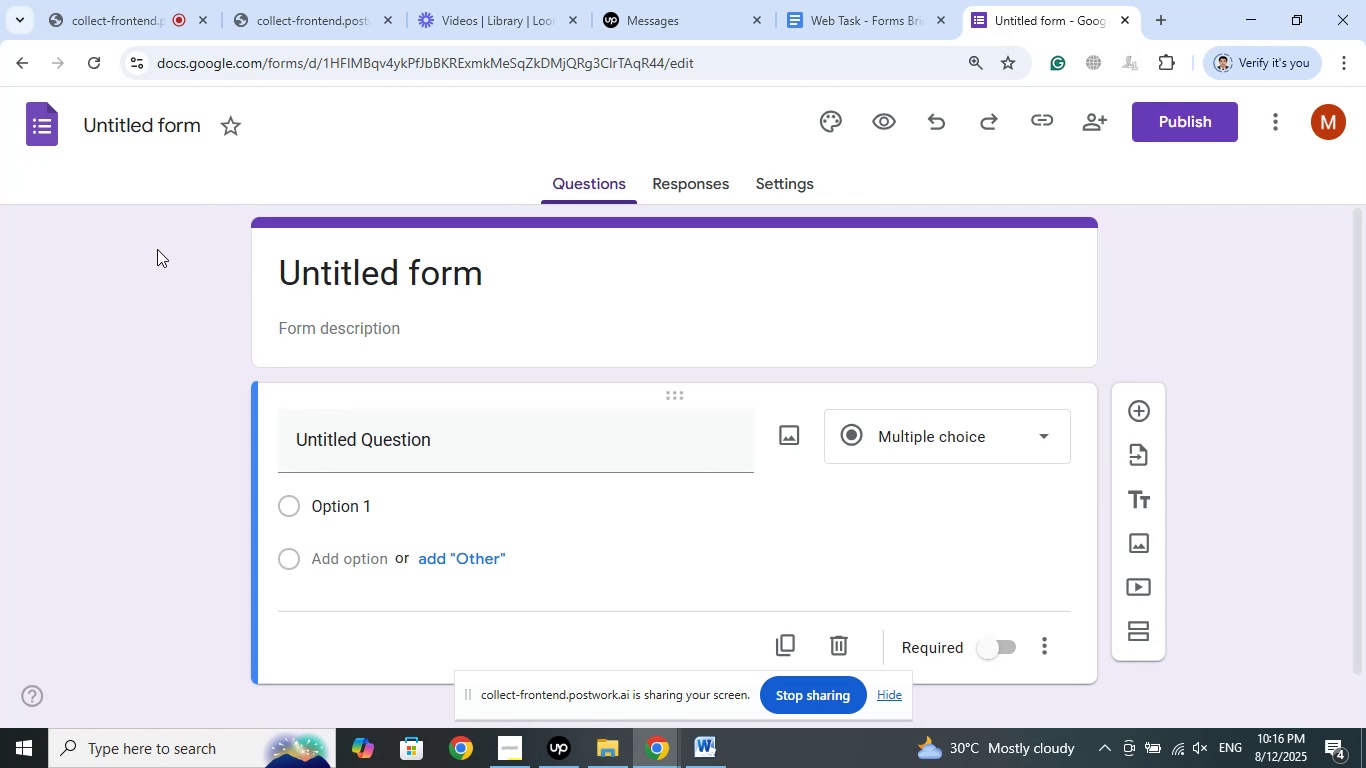 
wait(13.48)
 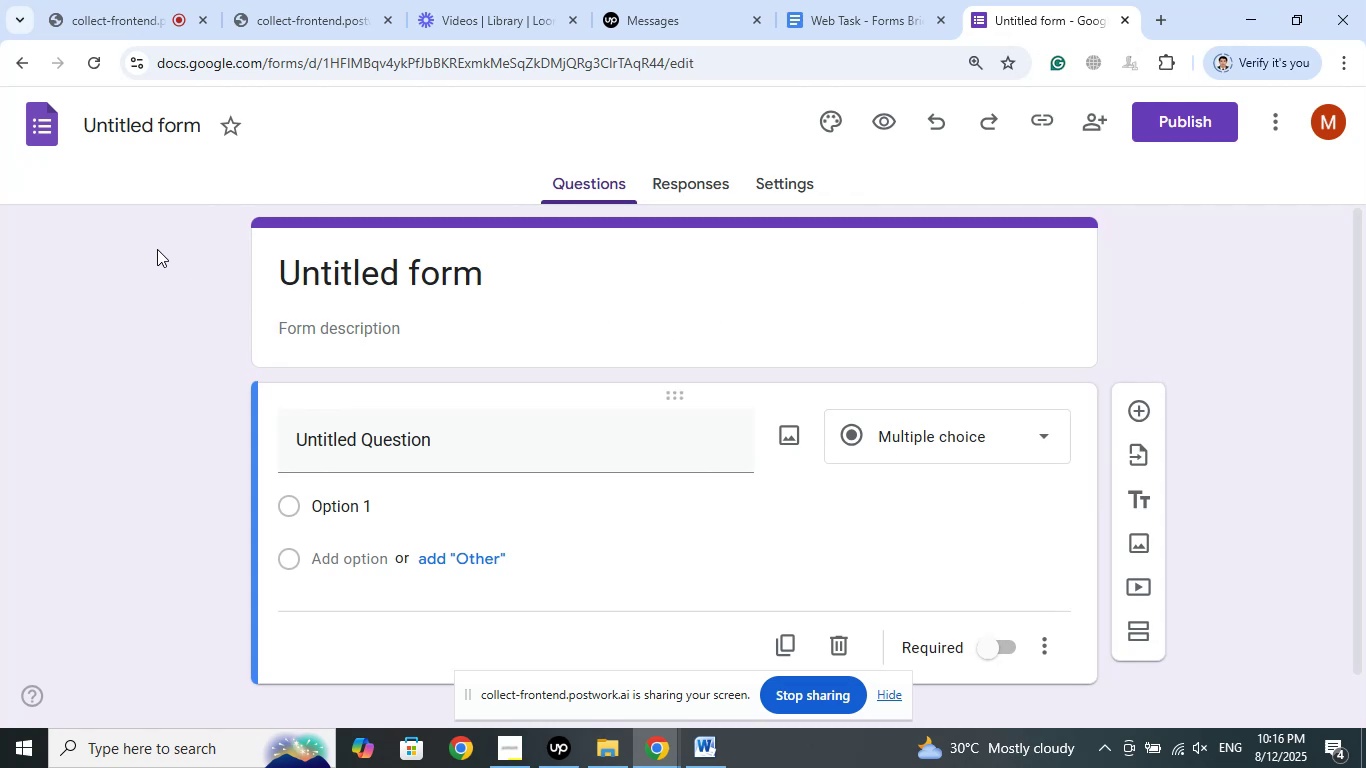 
left_click([658, 750])
 